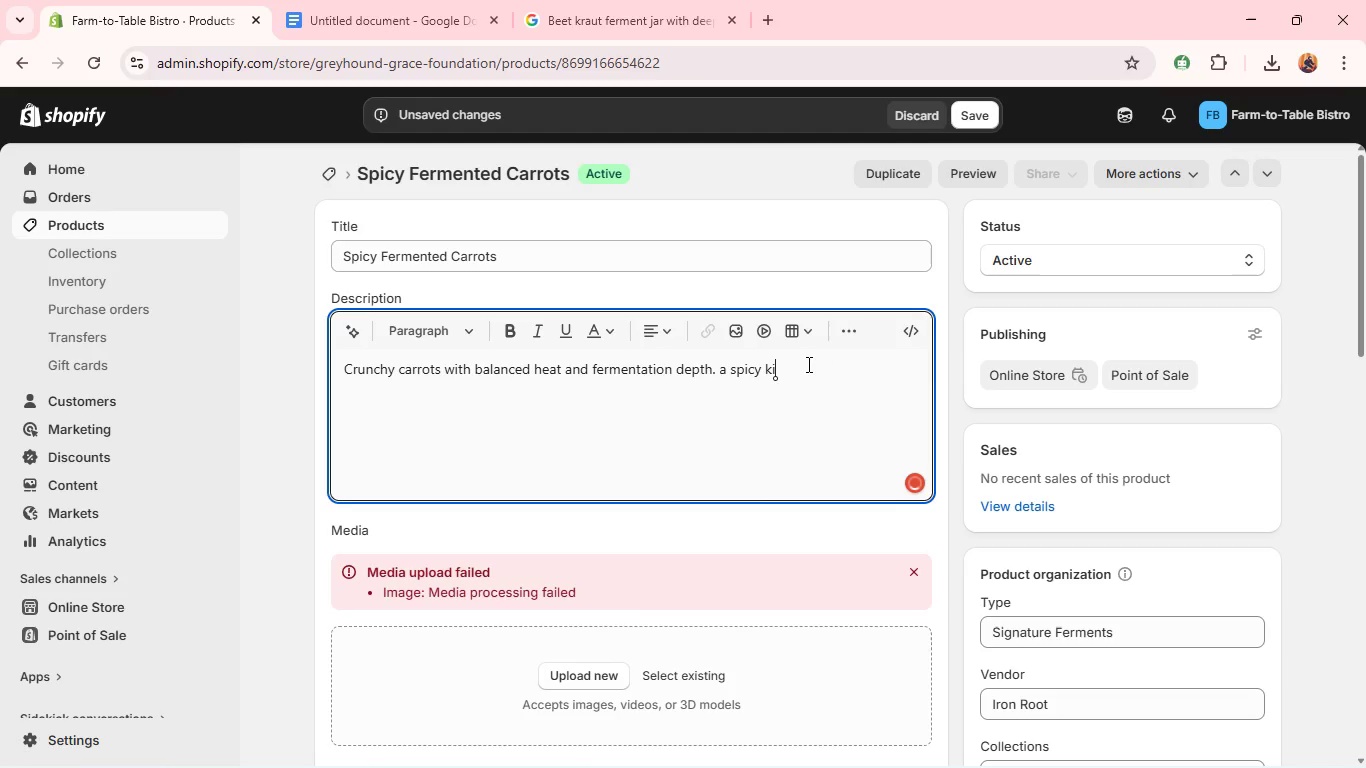 
key(Backspace)
 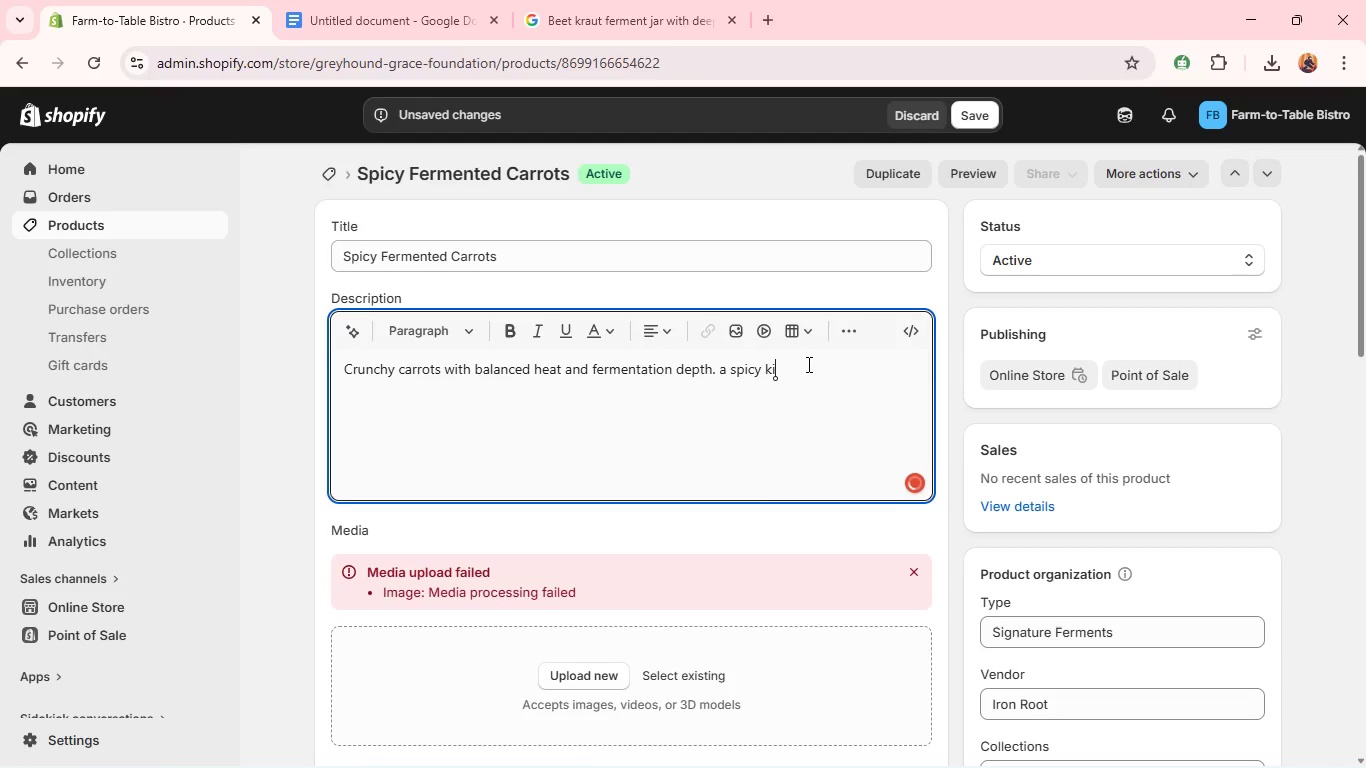 
key(Backspace)
 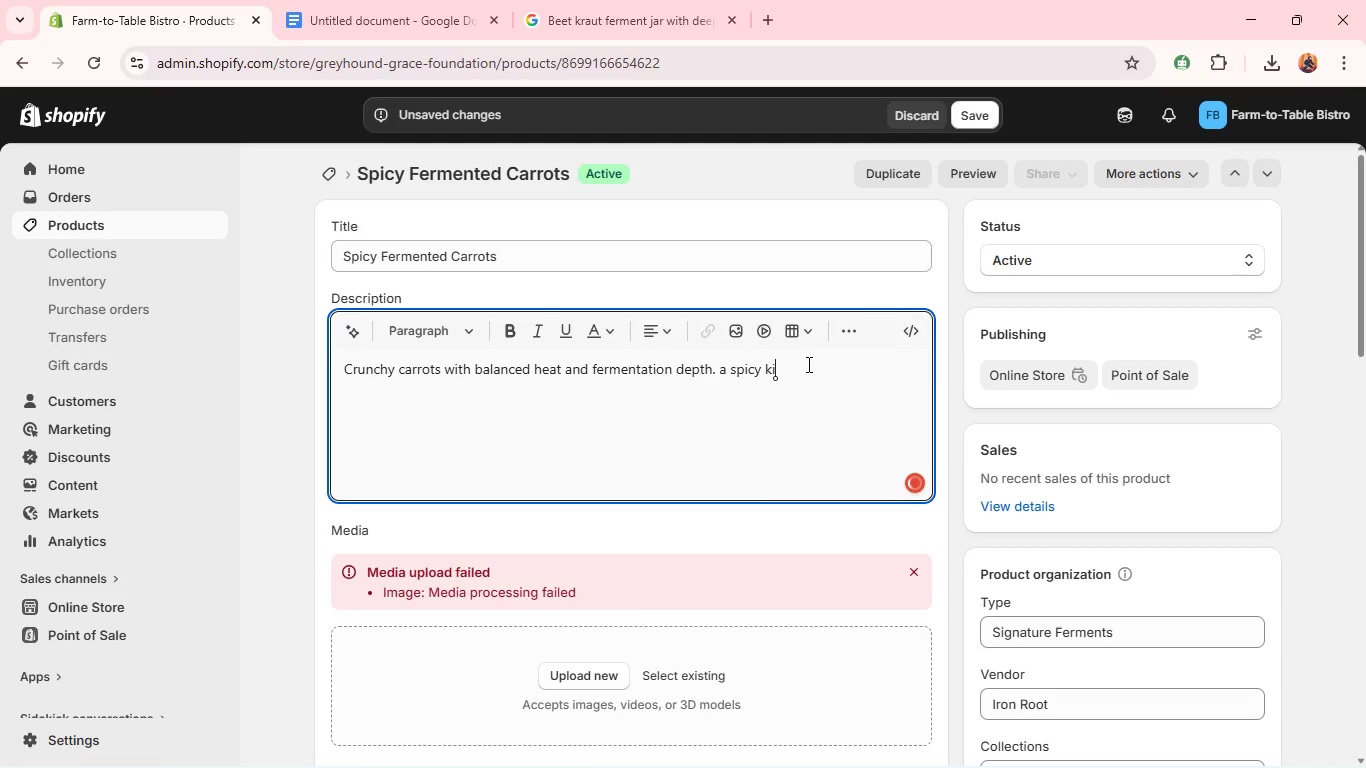 
key(Backspace)
 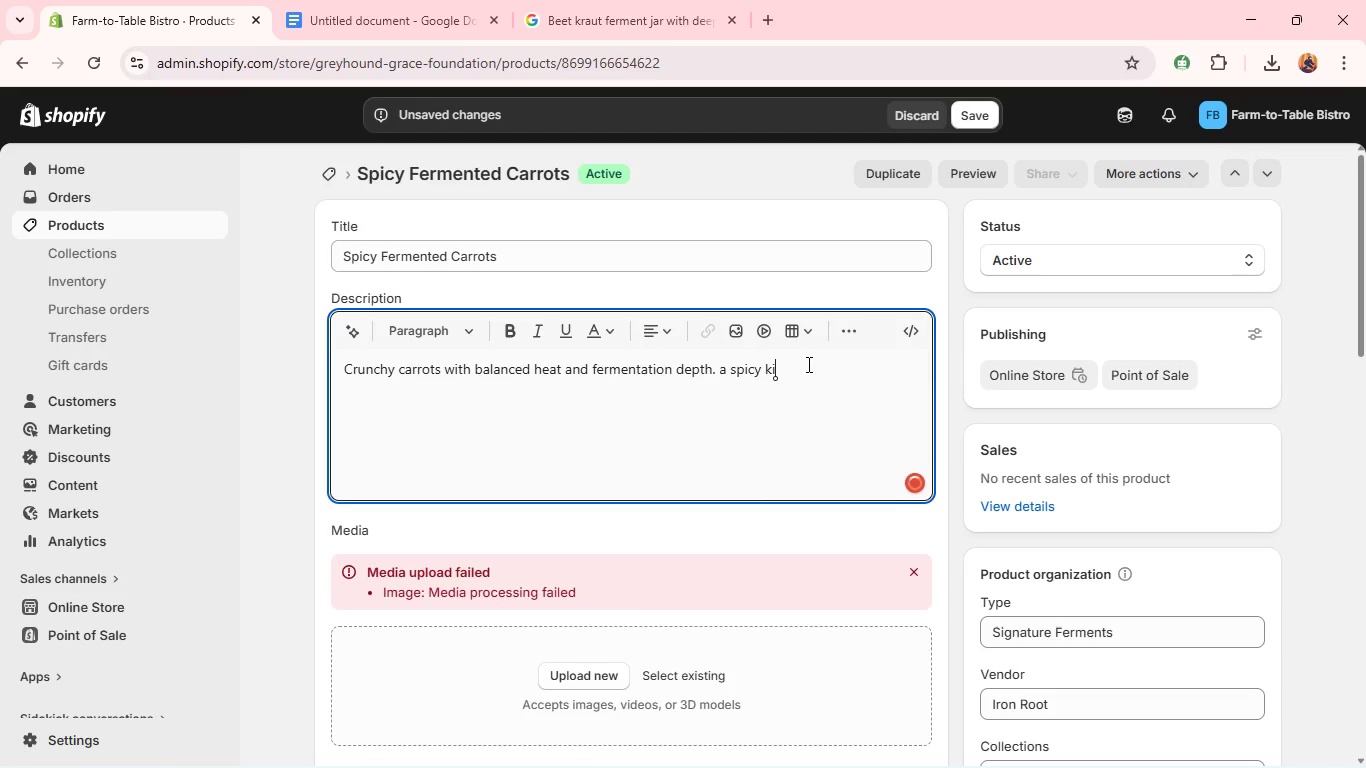 
key(Backspace)
 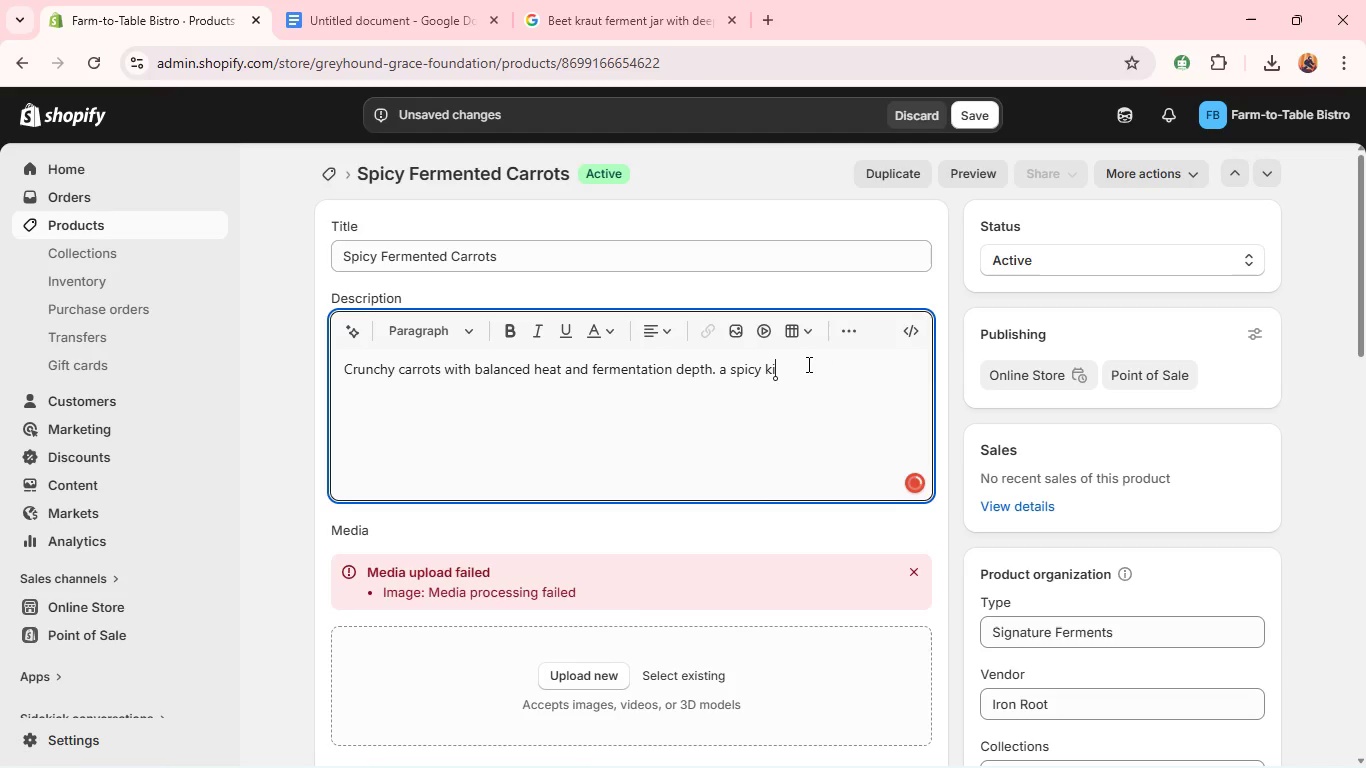 
key(Backspace)
 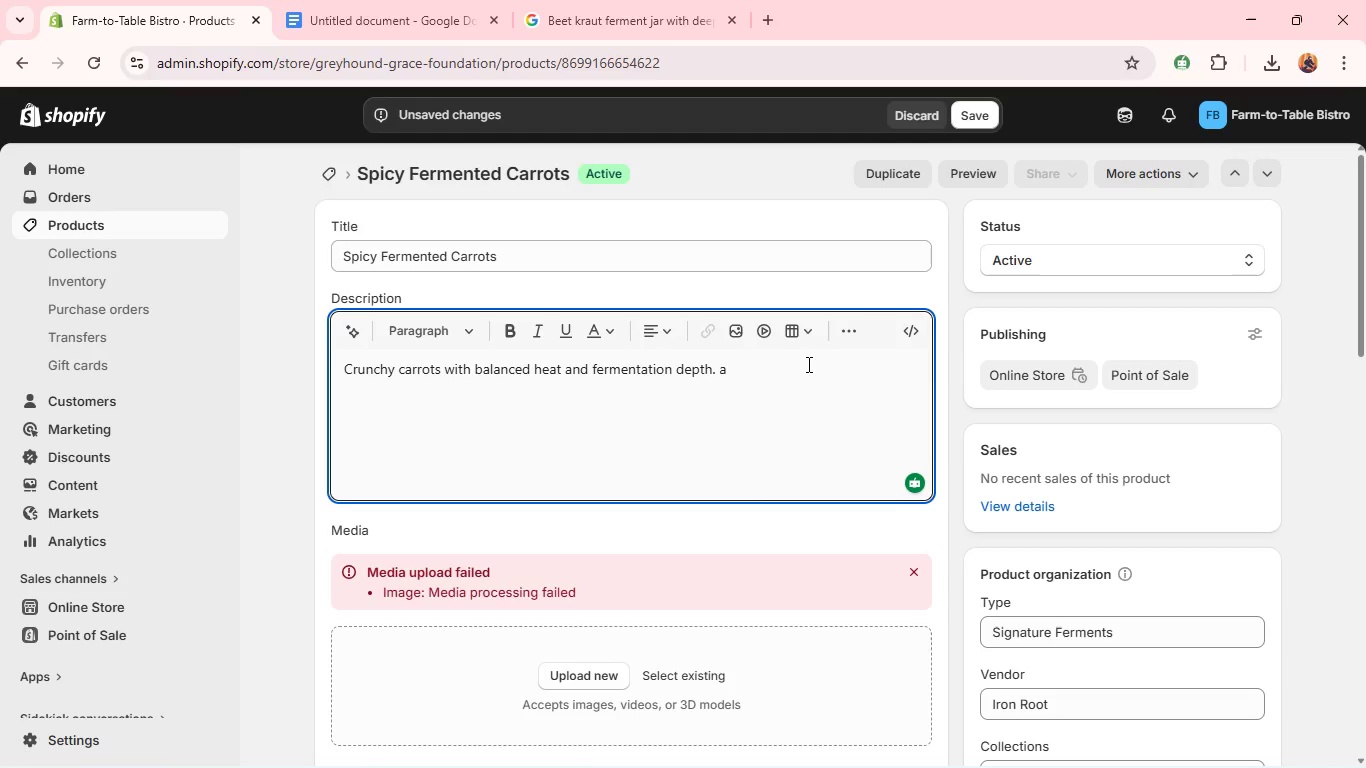 
wait(16.12)
 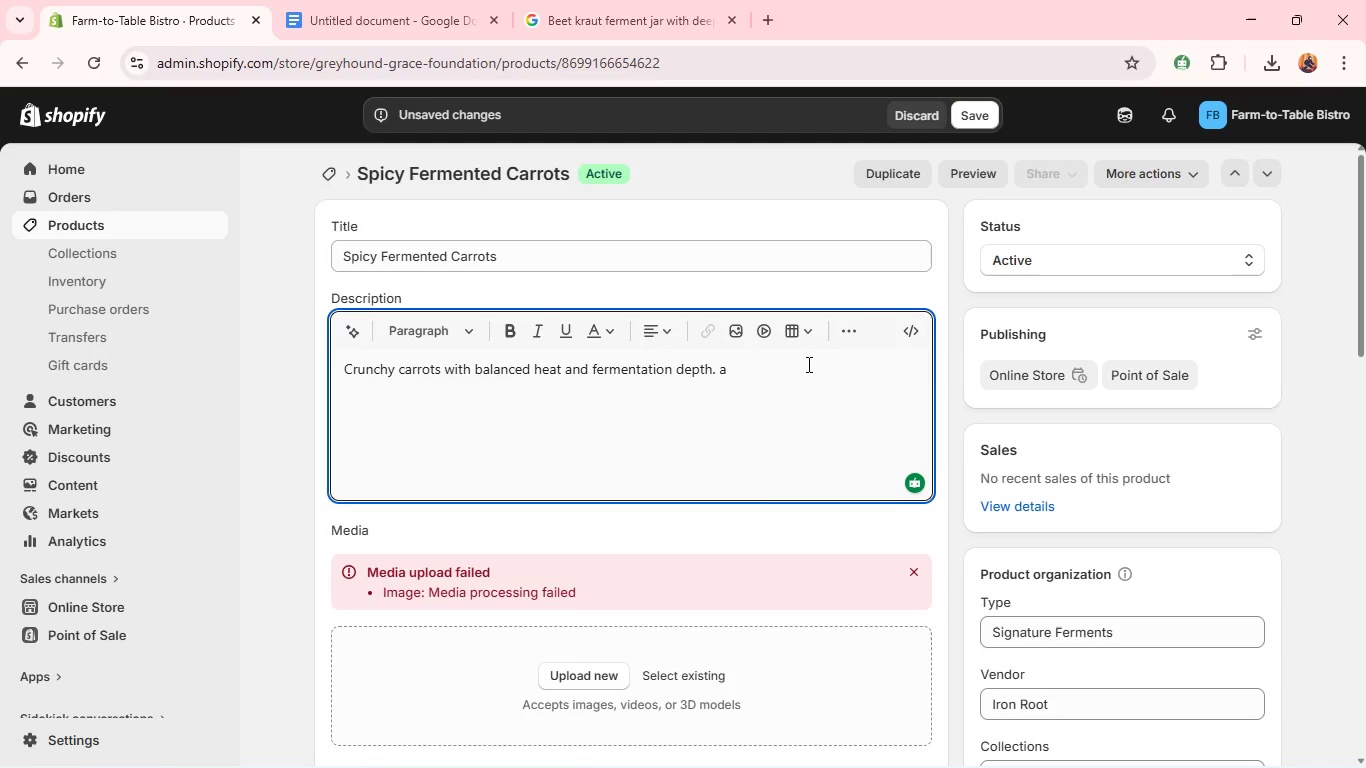 
key(Backspace)
 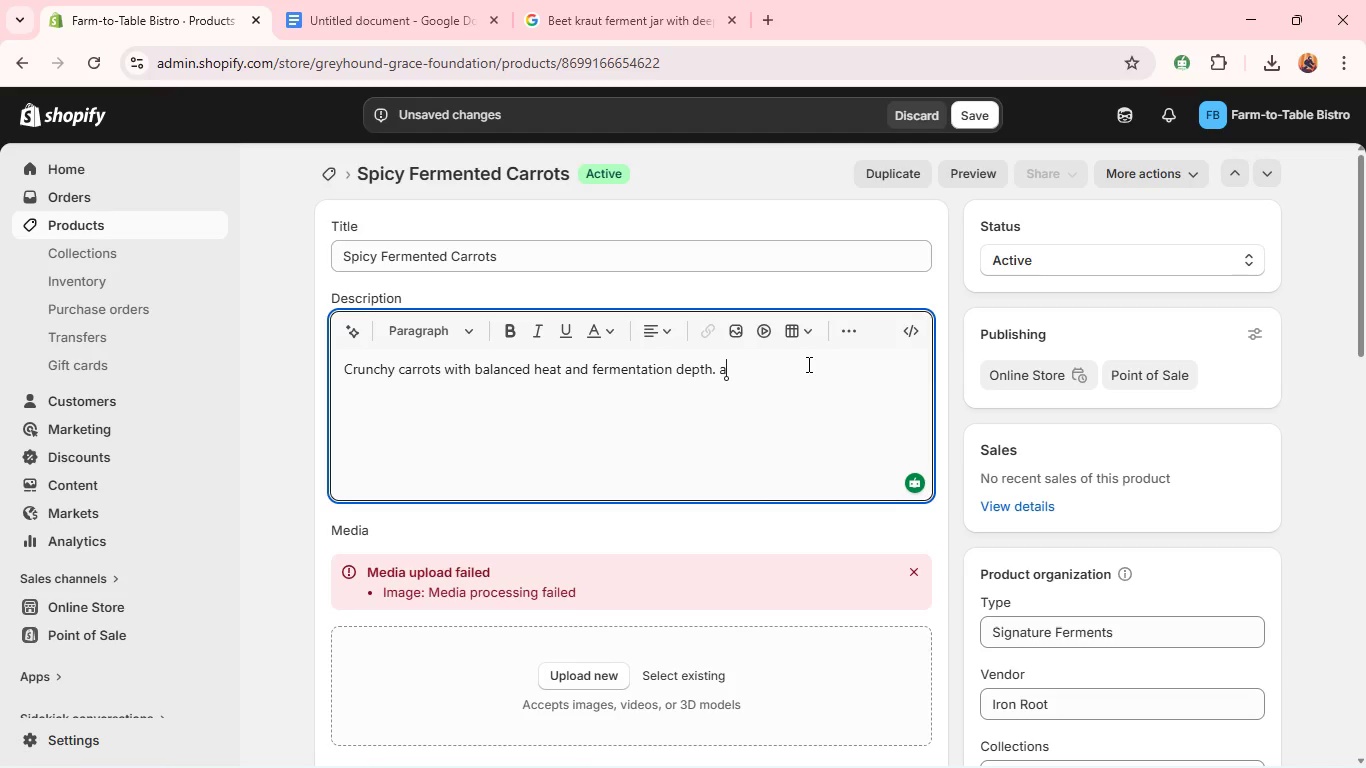 
key(Backspace)
 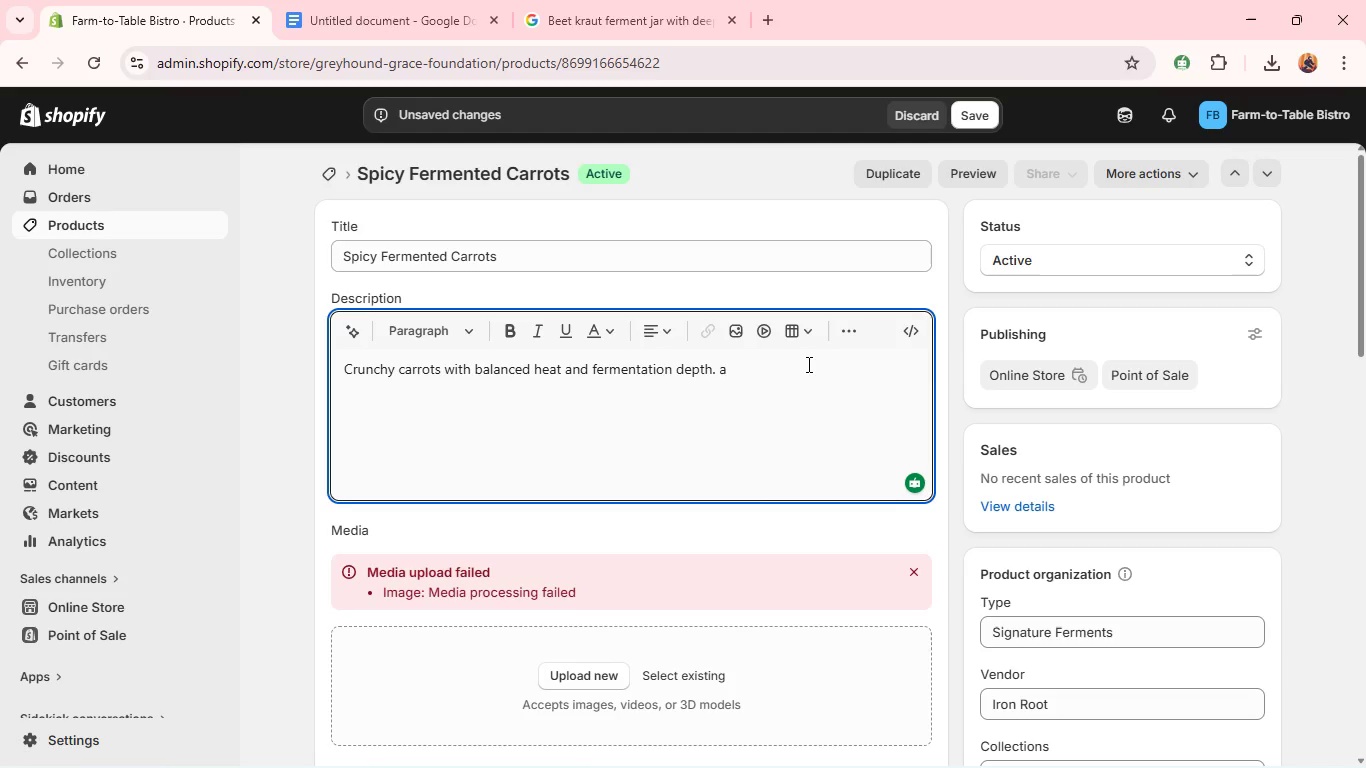 
key(Backspace)
 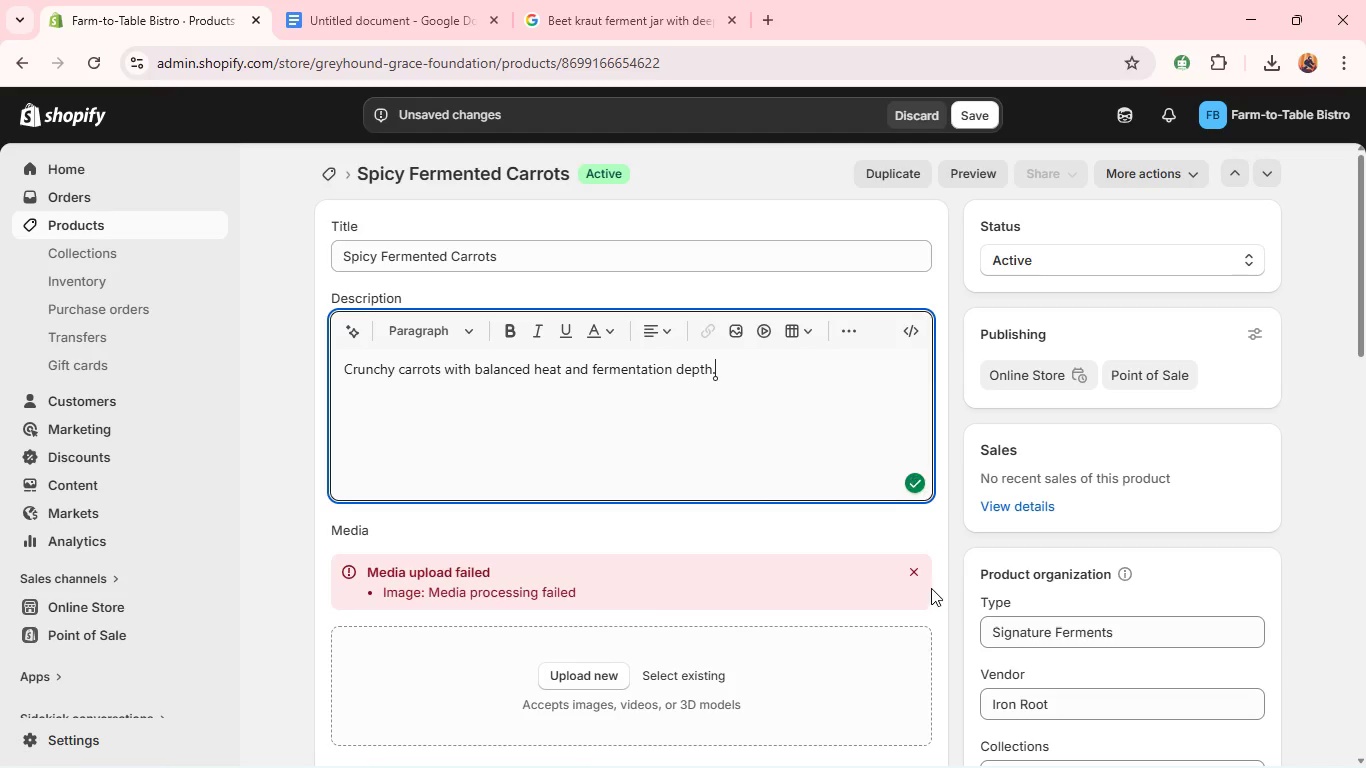 
left_click([913, 570])
 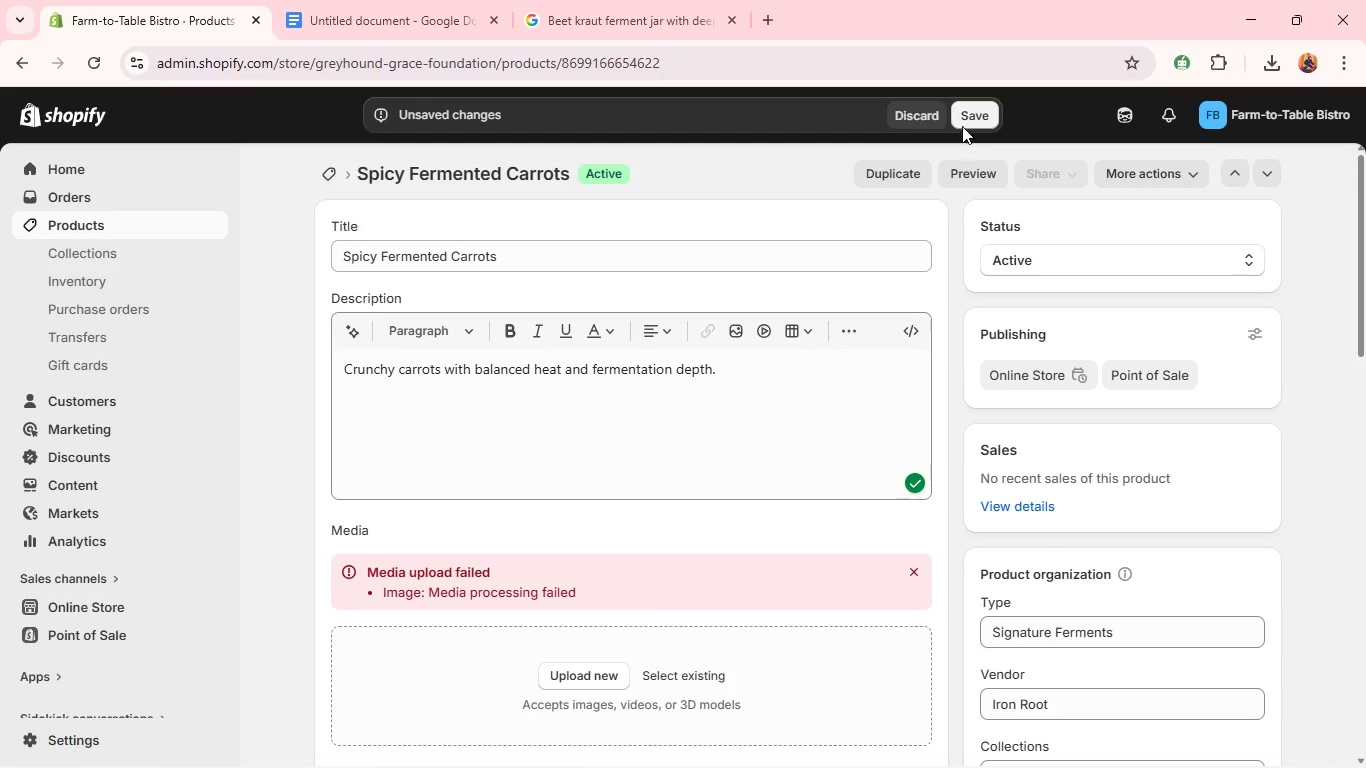 
left_click([963, 118])
 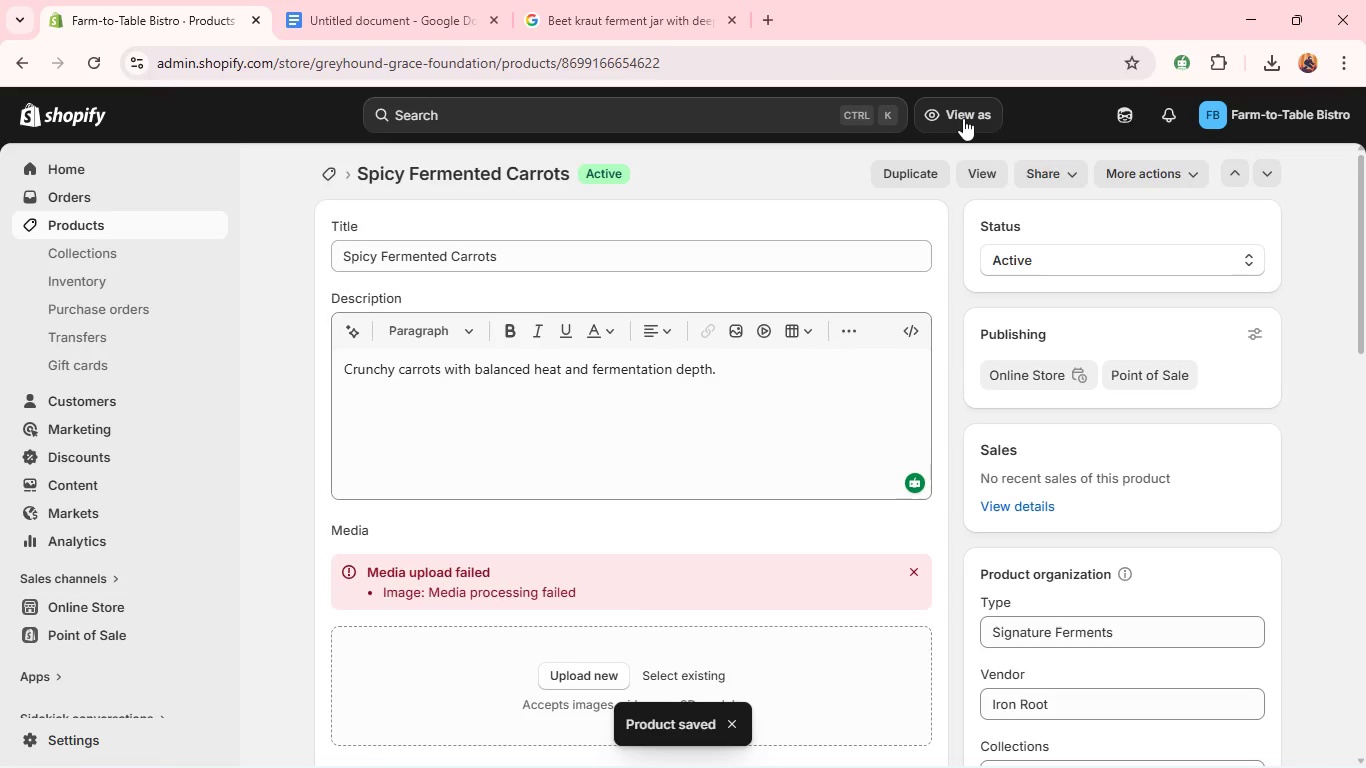 
wait(17.34)
 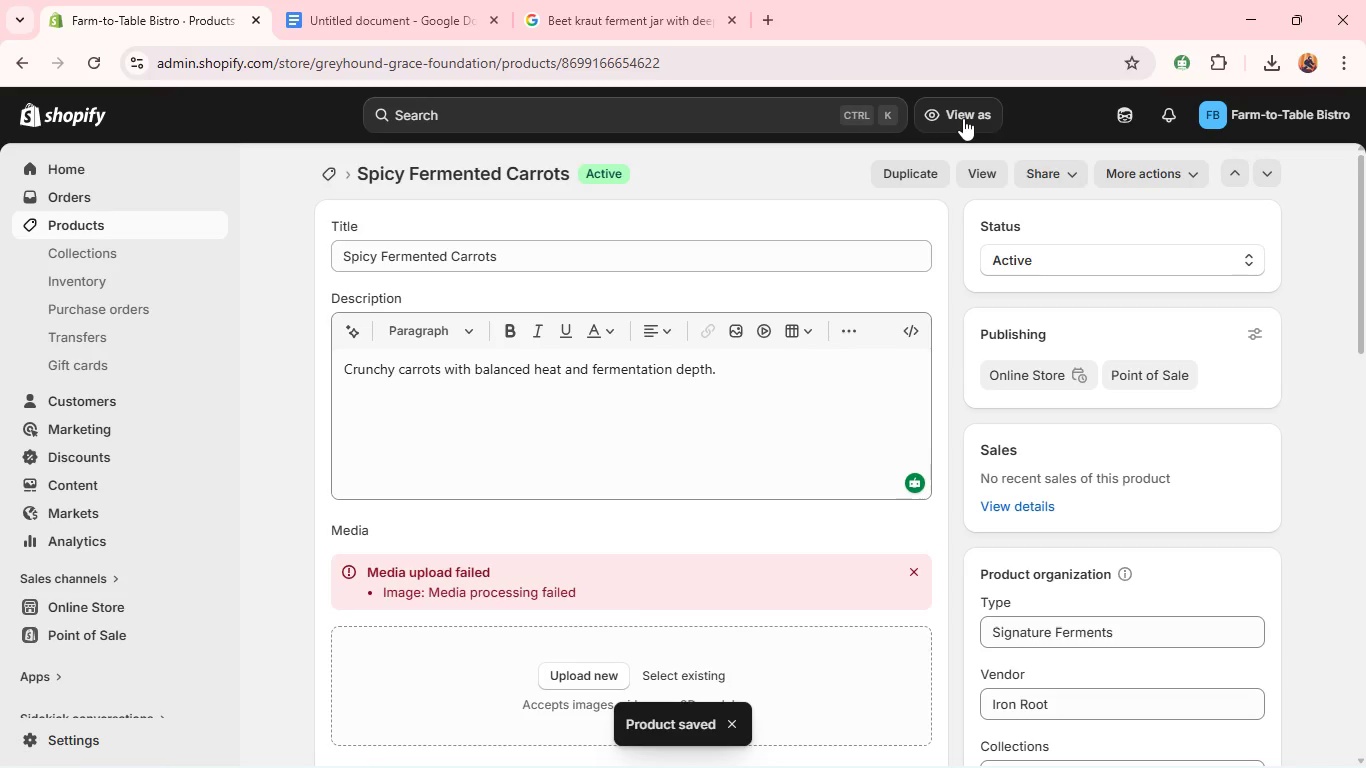 
left_click([918, 570])
 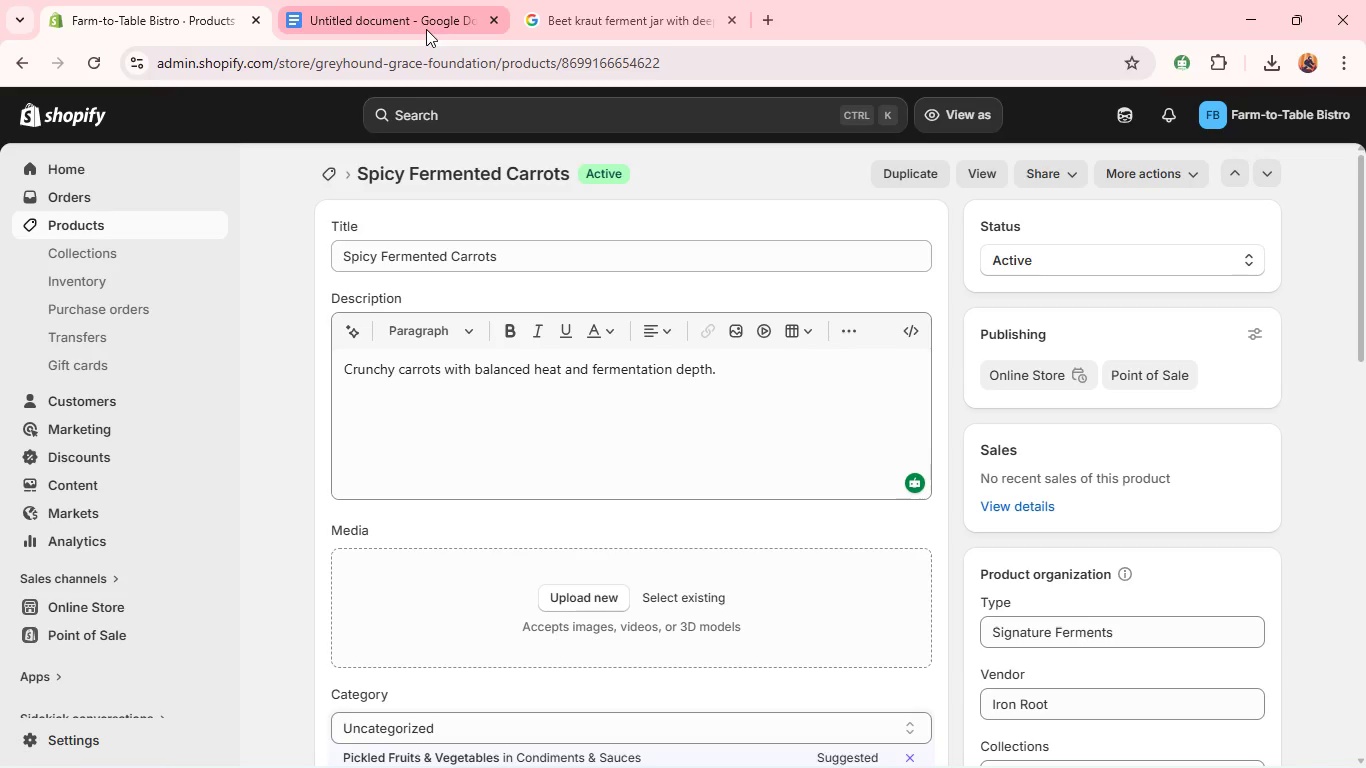 
wait(5.94)
 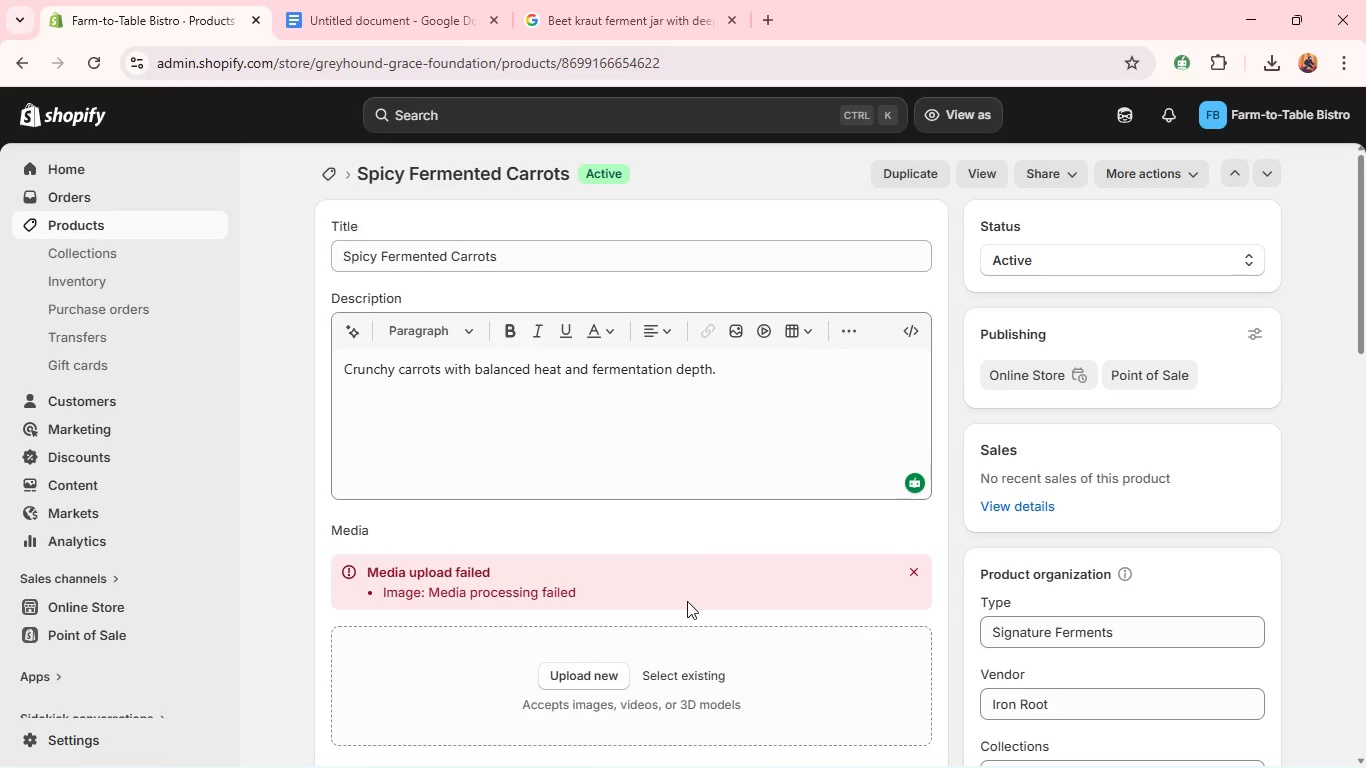 
left_click([426, 29])
 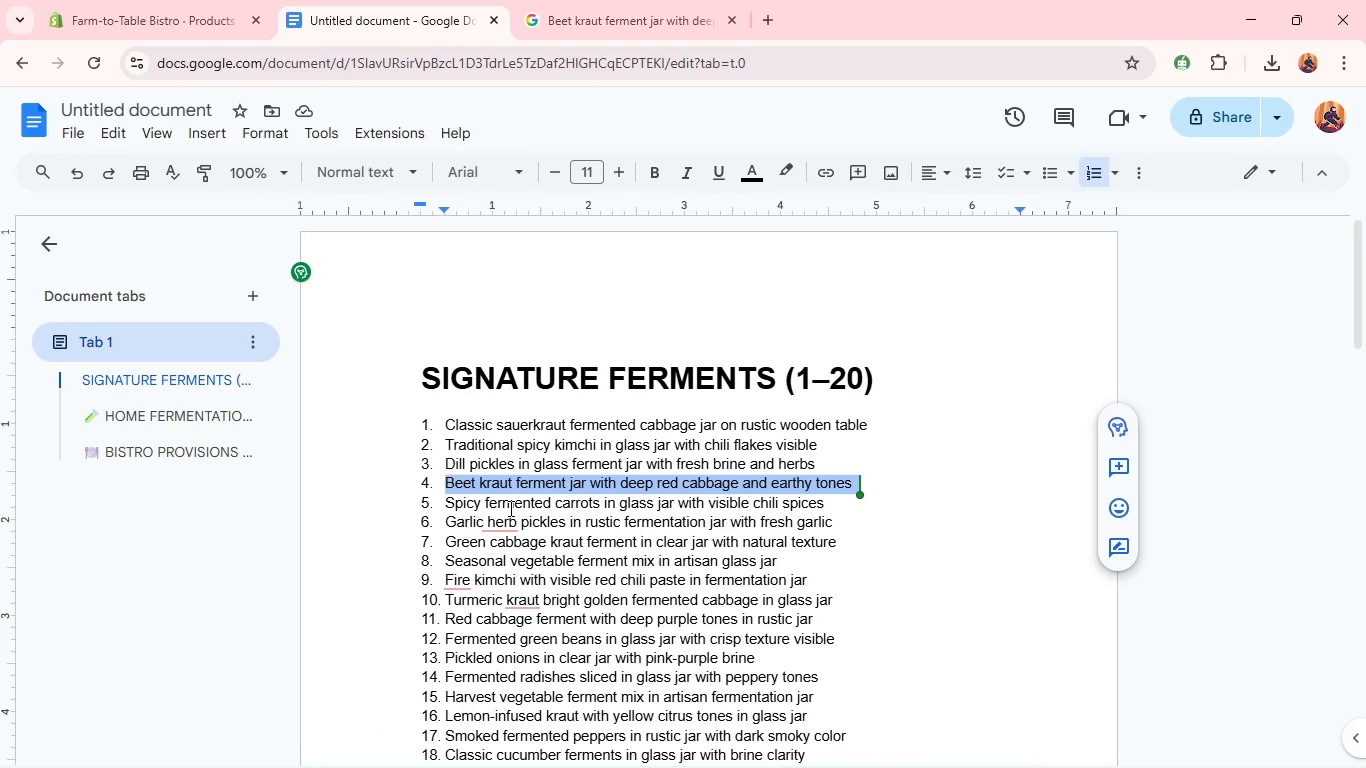 
double_click([509, 508])
 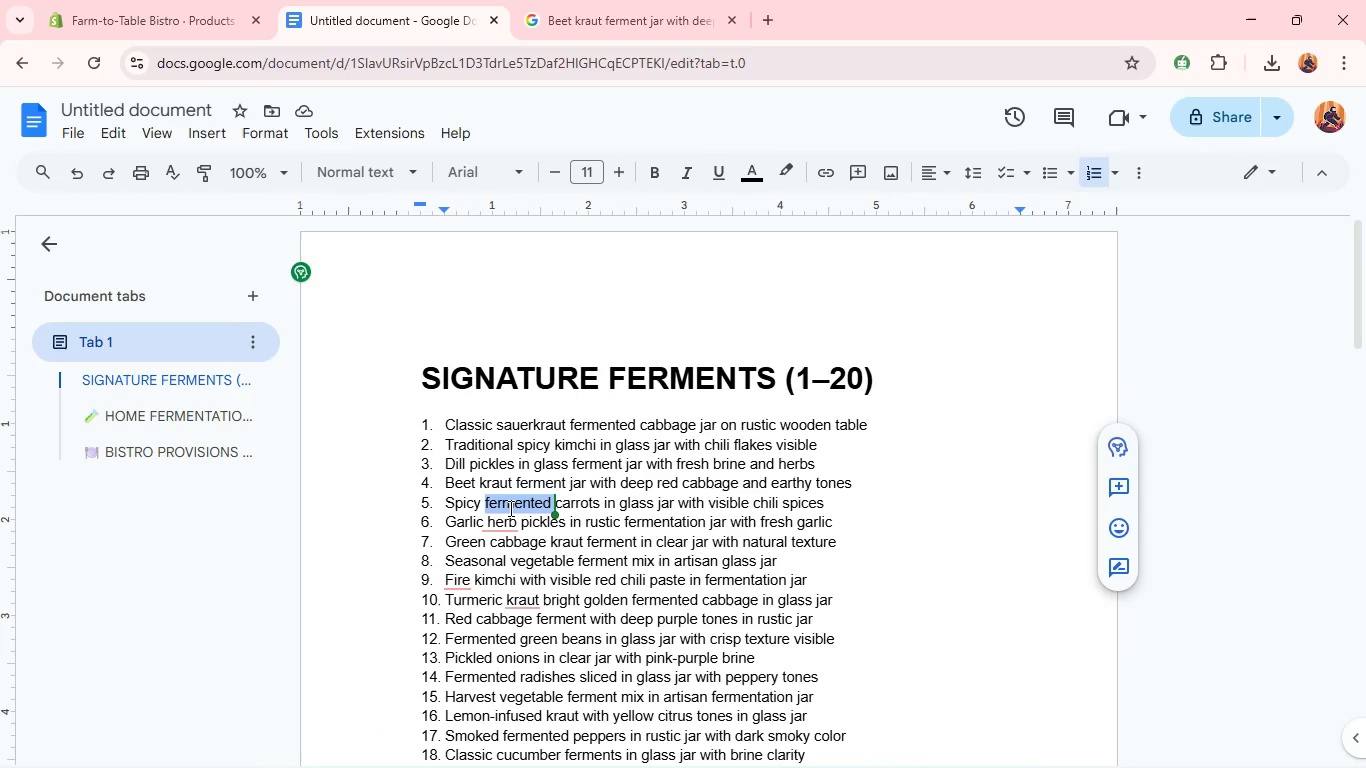 
triple_click([509, 508])
 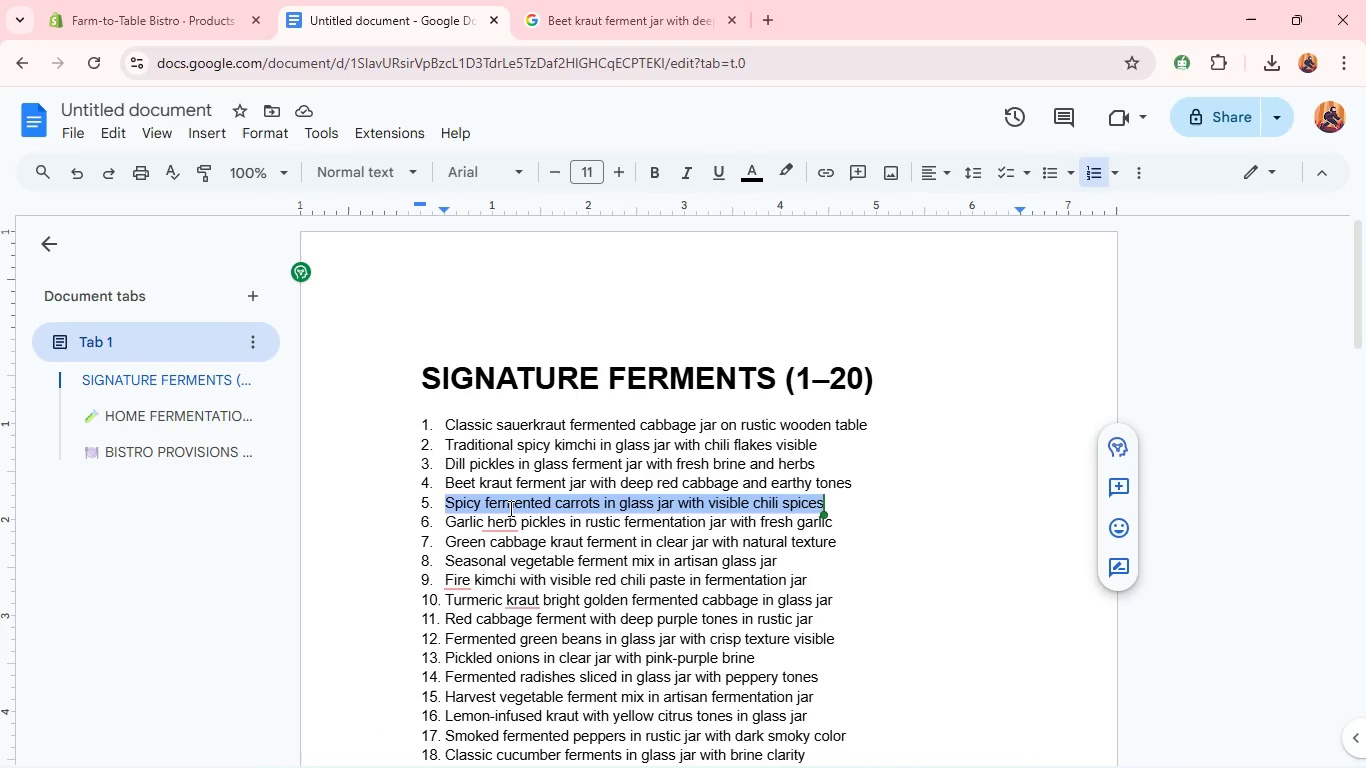 
triple_click([509, 508])
 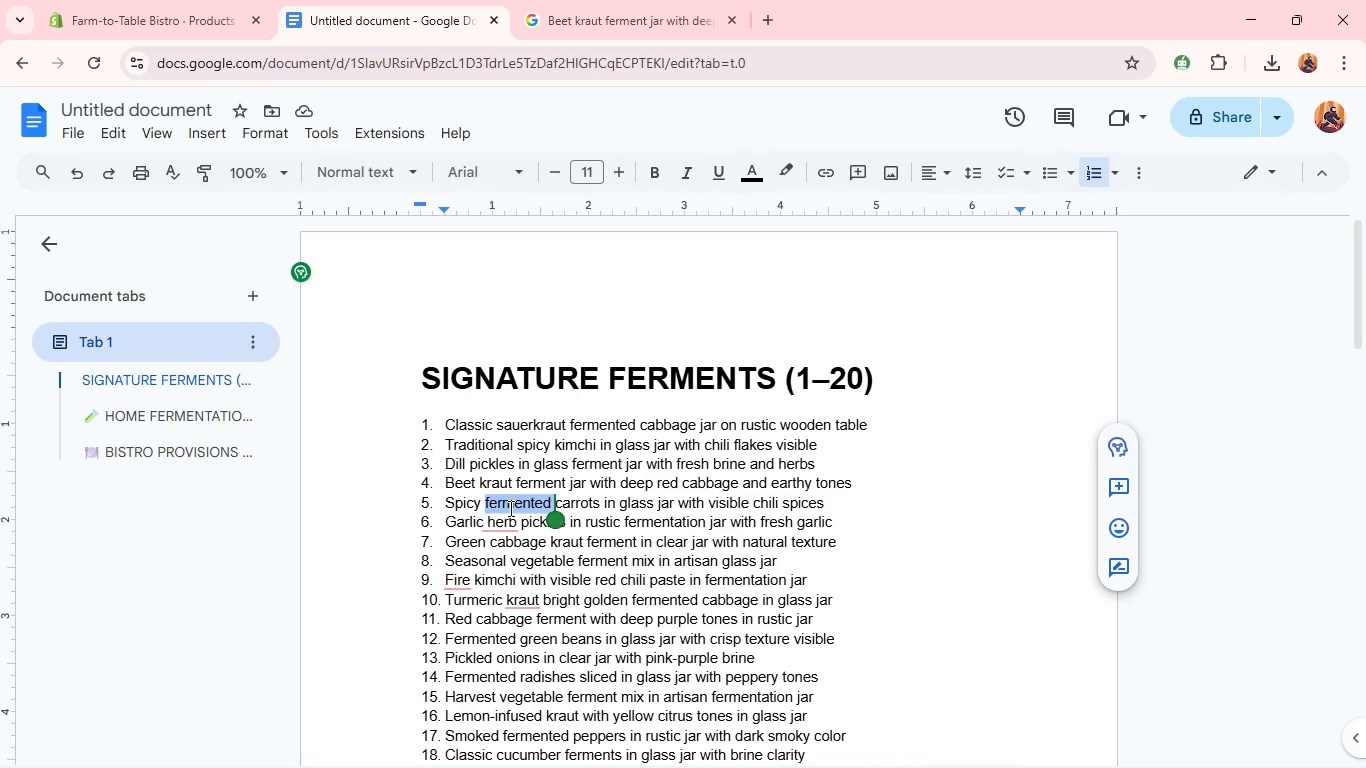 
key(Control+ControlLeft)
 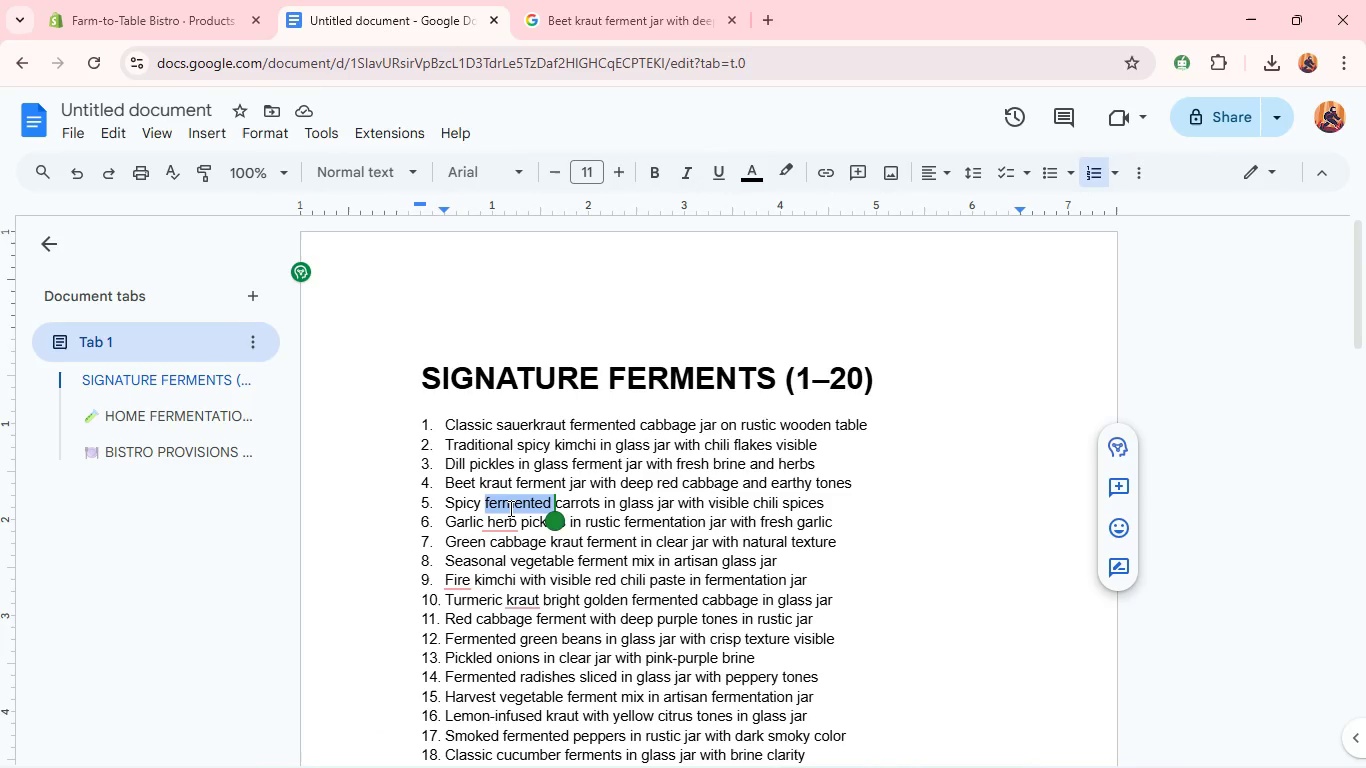 
double_click([509, 508])
 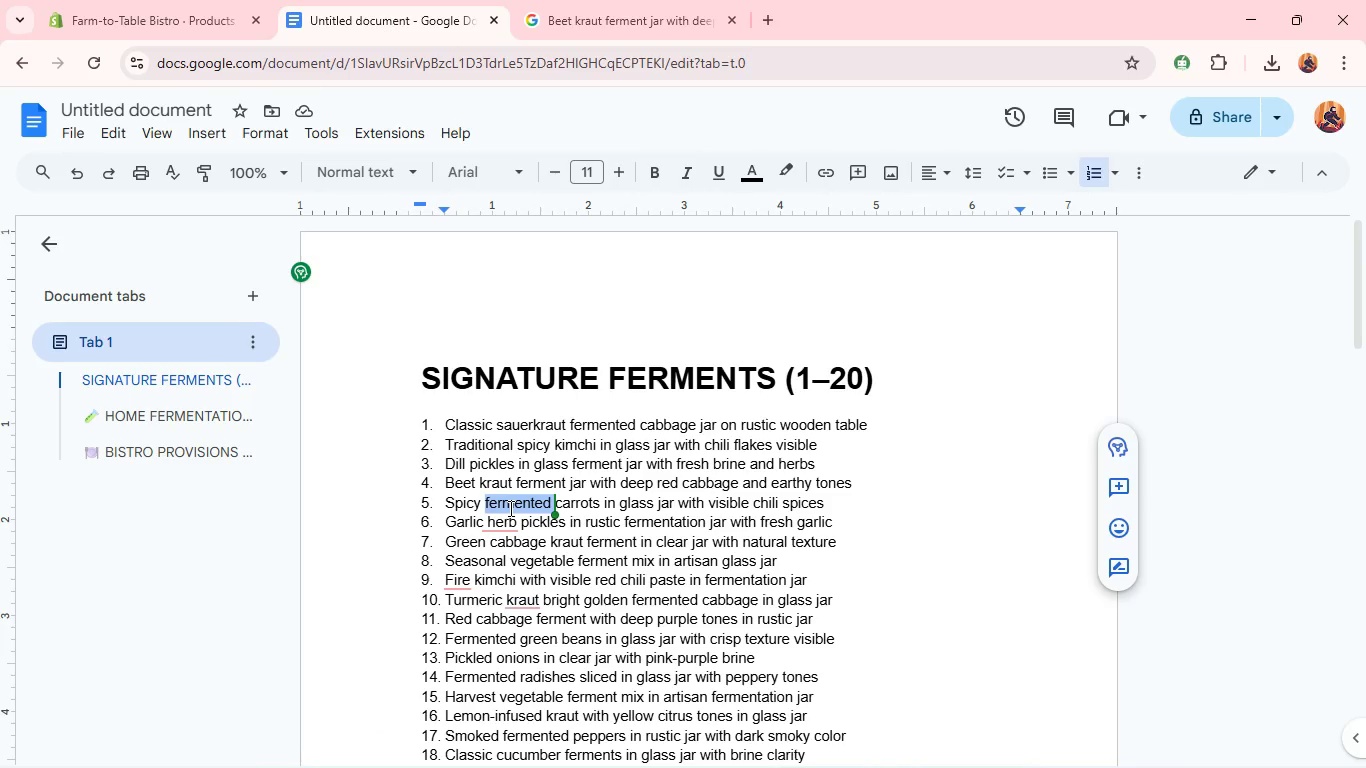 
triple_click([509, 508])
 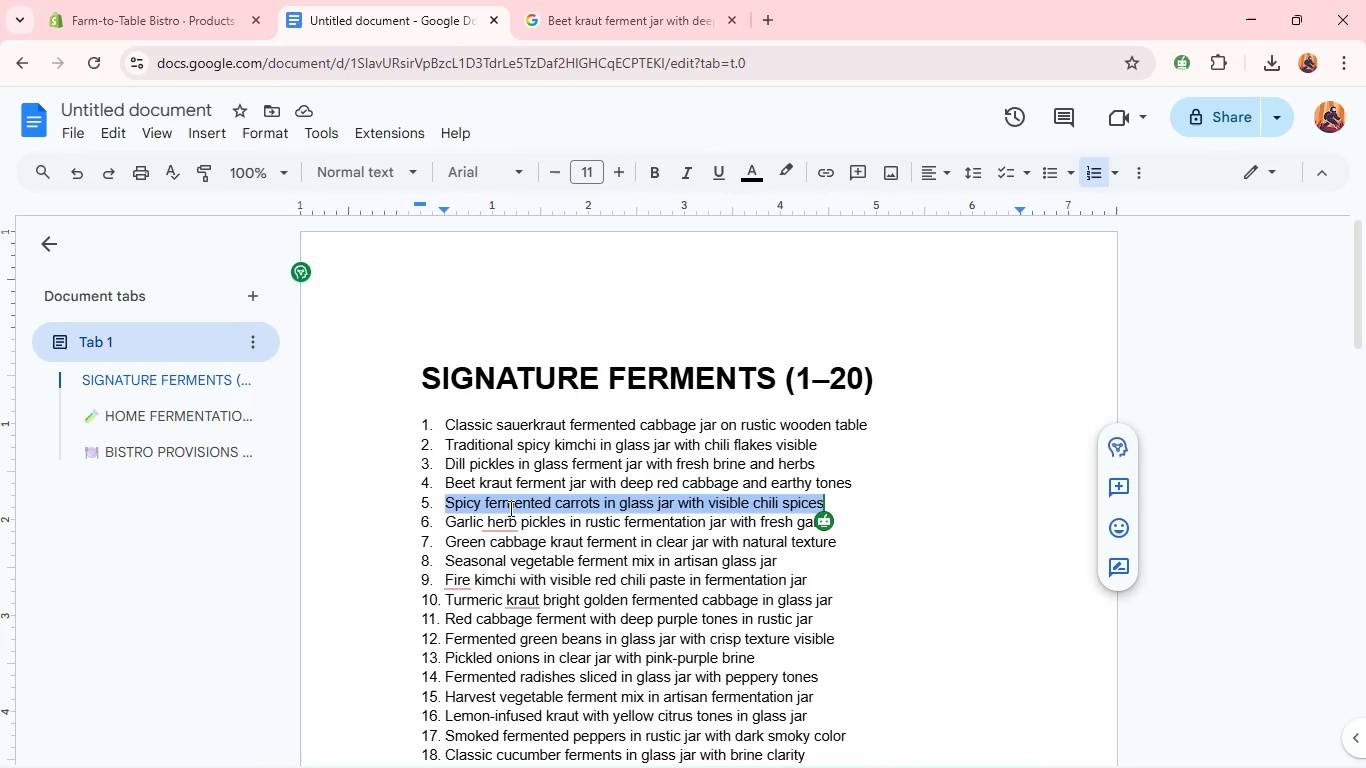 
key(Control+C)
 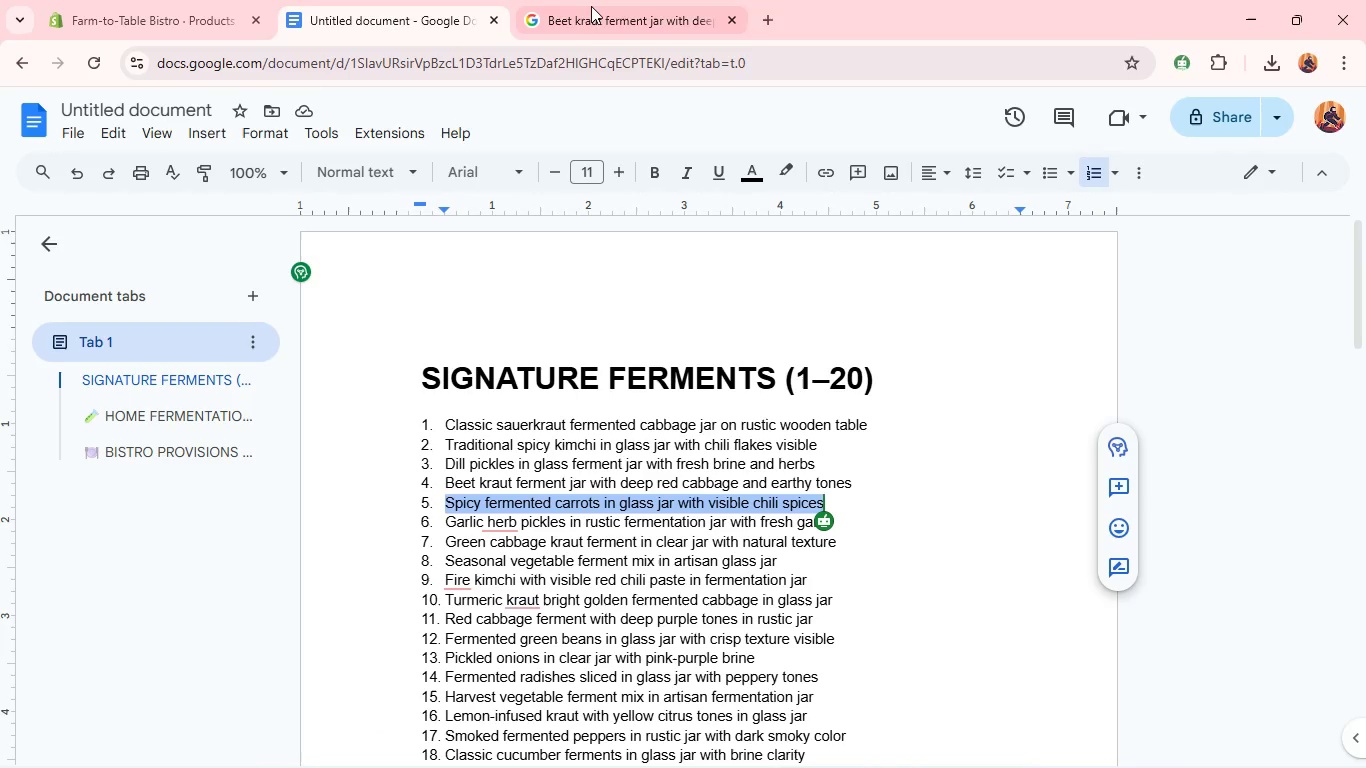 
left_click([593, 4])
 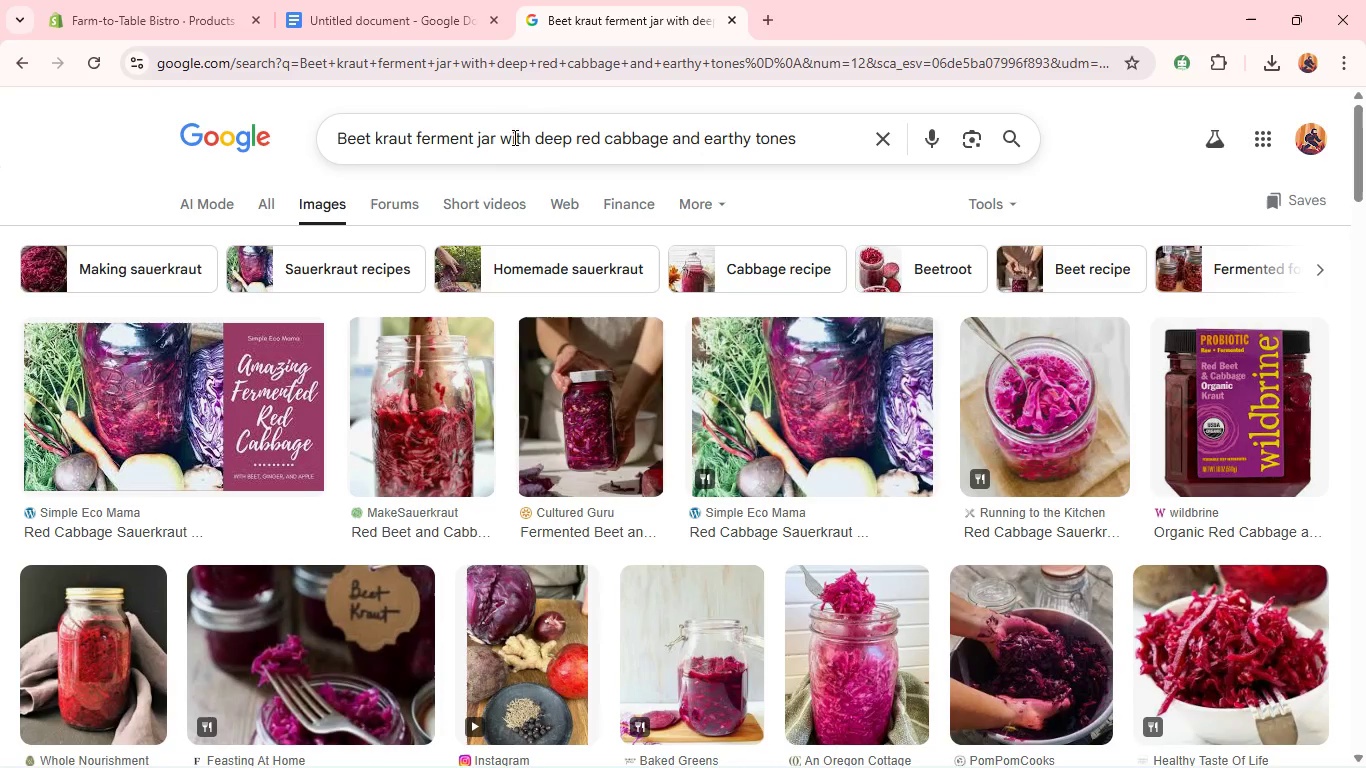 
left_click([513, 139])
 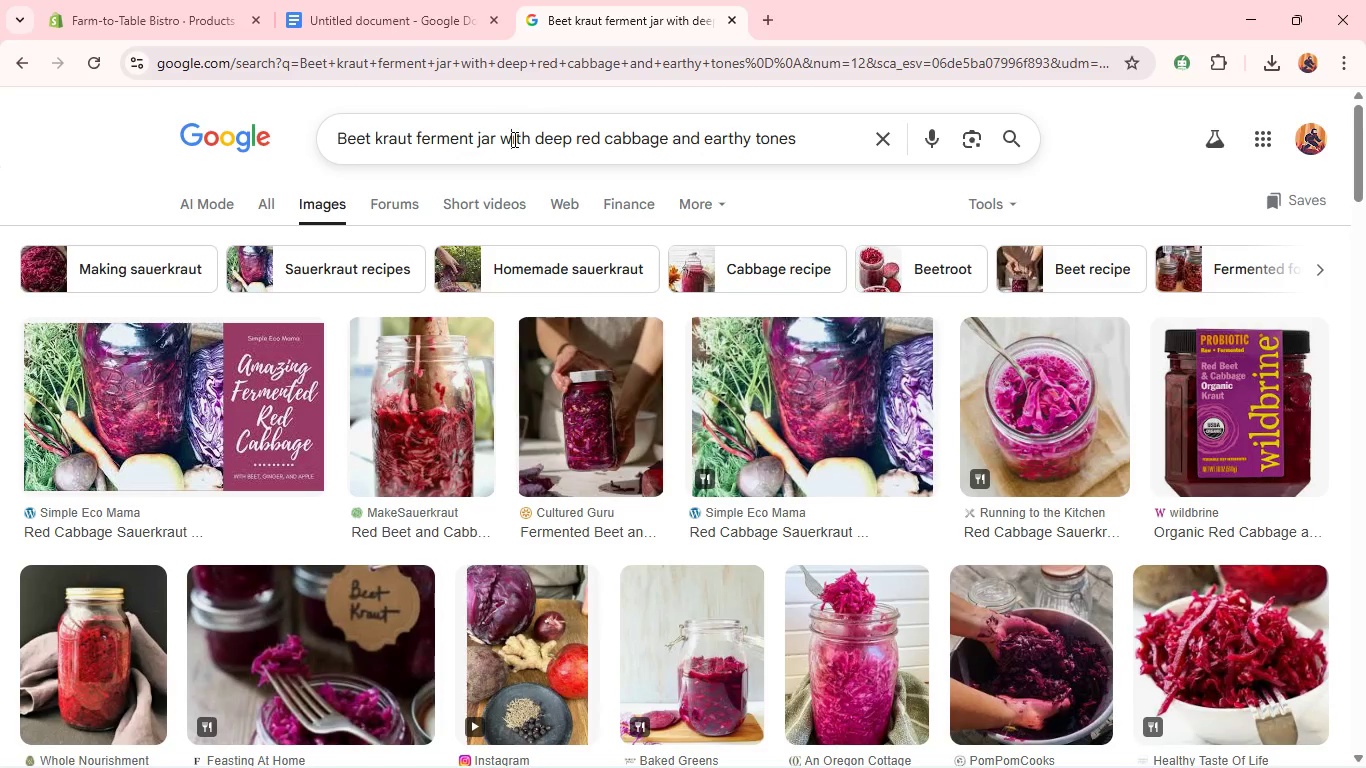 
key(Control+A)
 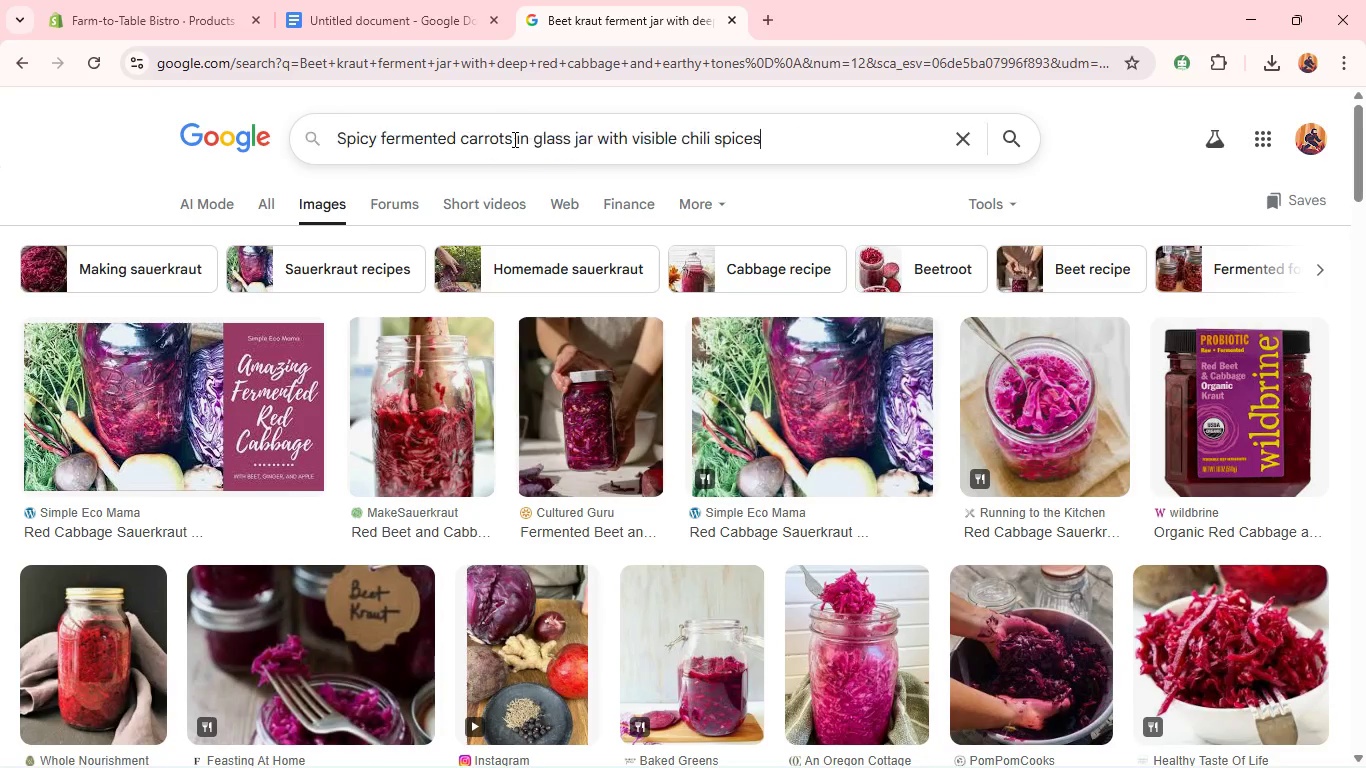 
key(Control+V)
 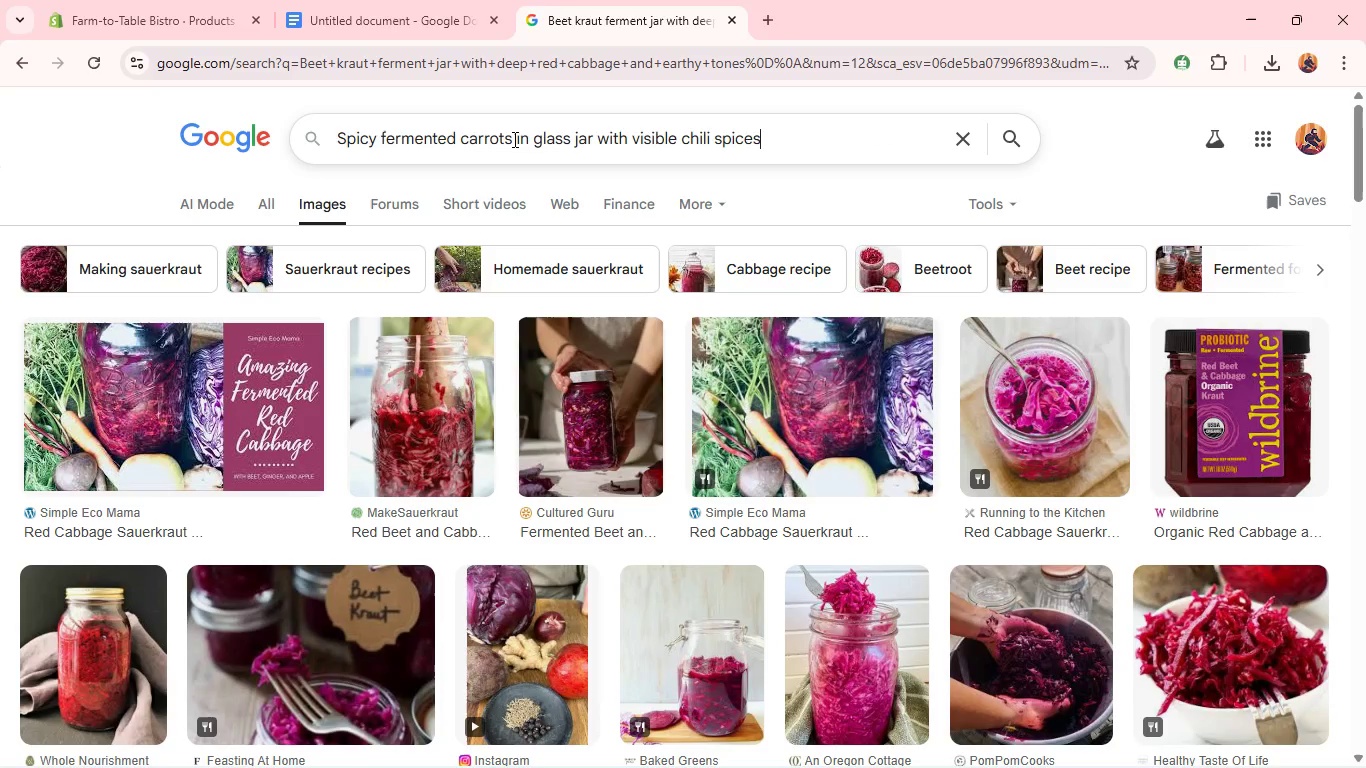 
key(Enter)
 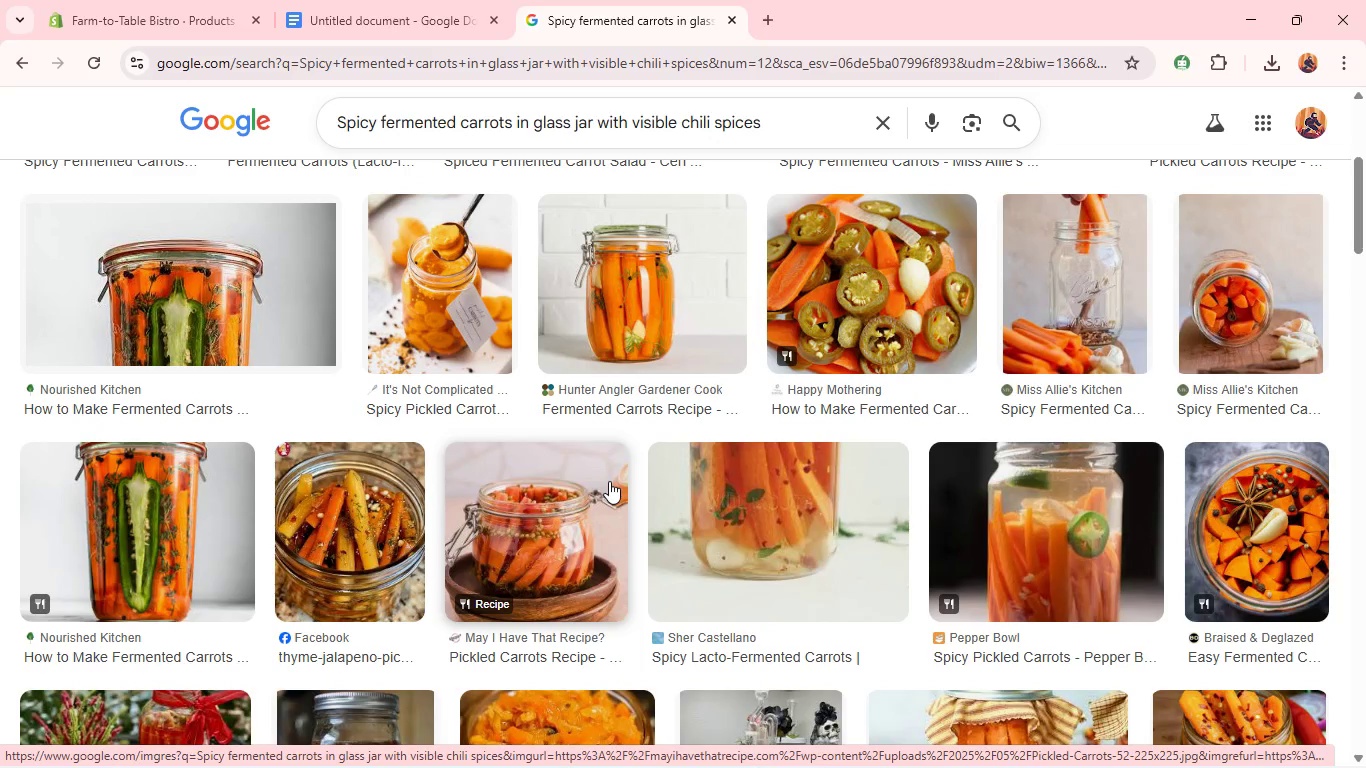 
wait(60.59)
 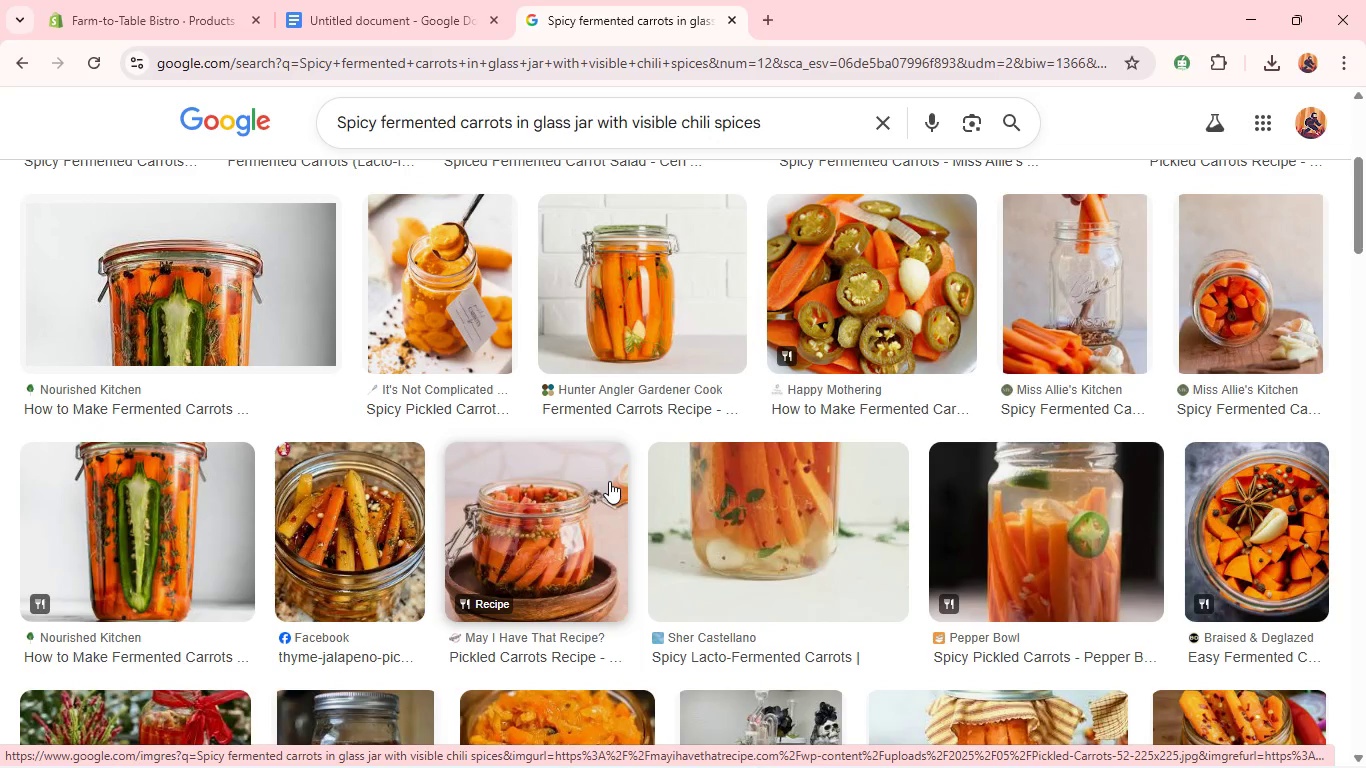 
mouse_move([622, 488])
 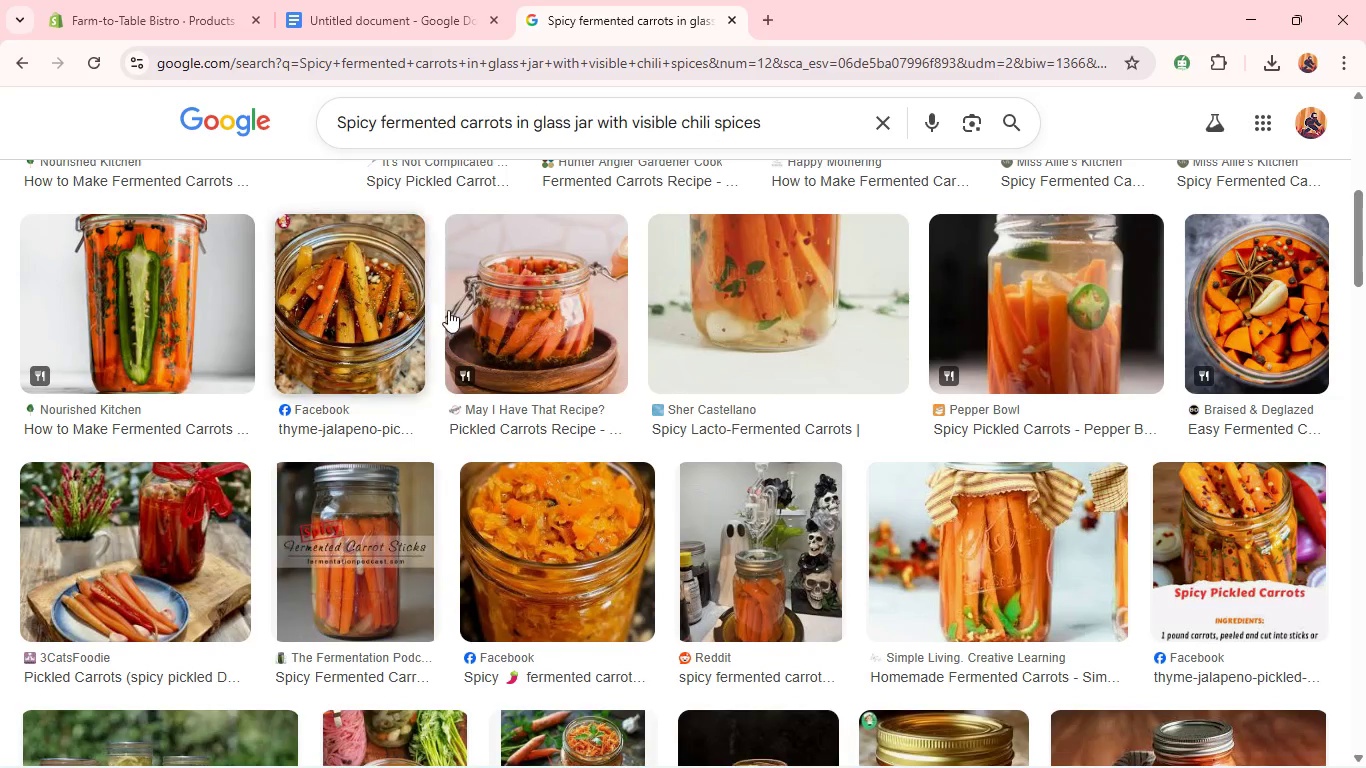 
mouse_move([453, 308])
 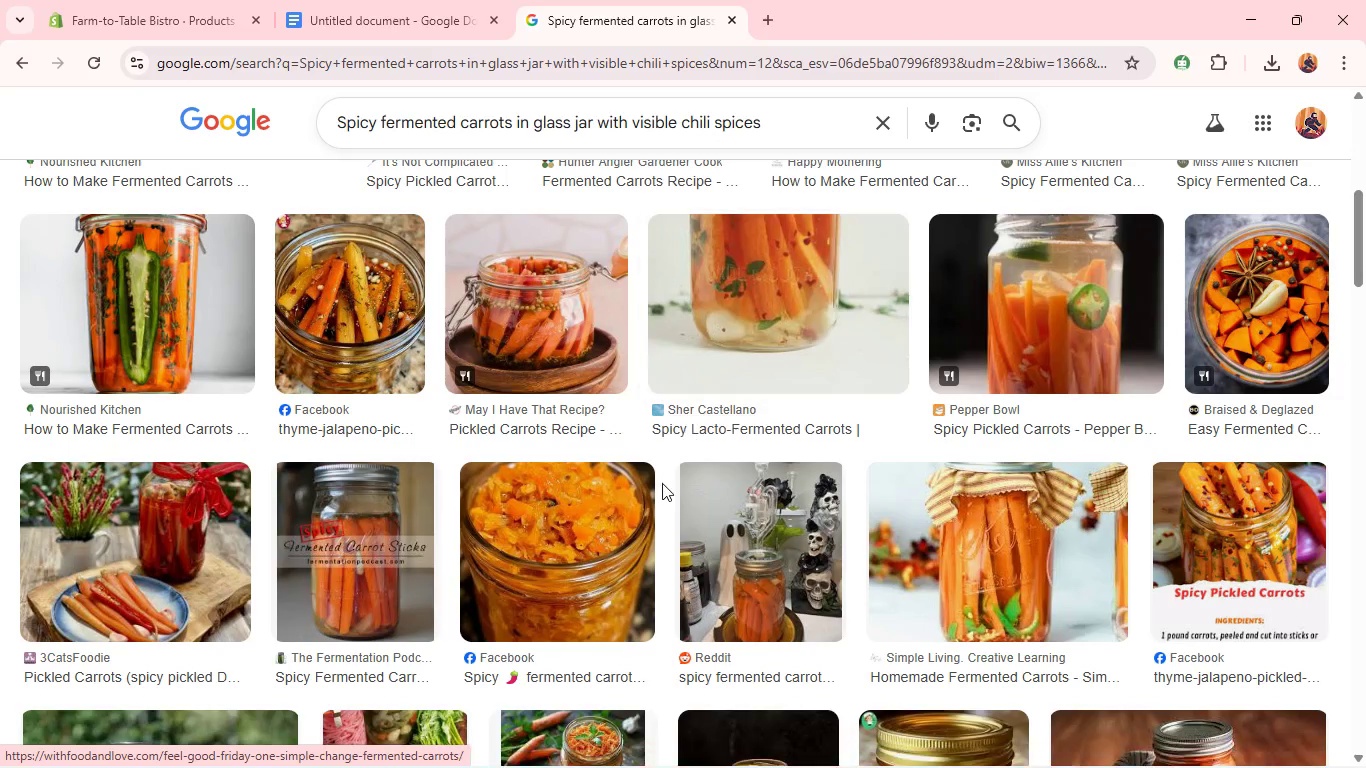 
mouse_move([645, 480])
 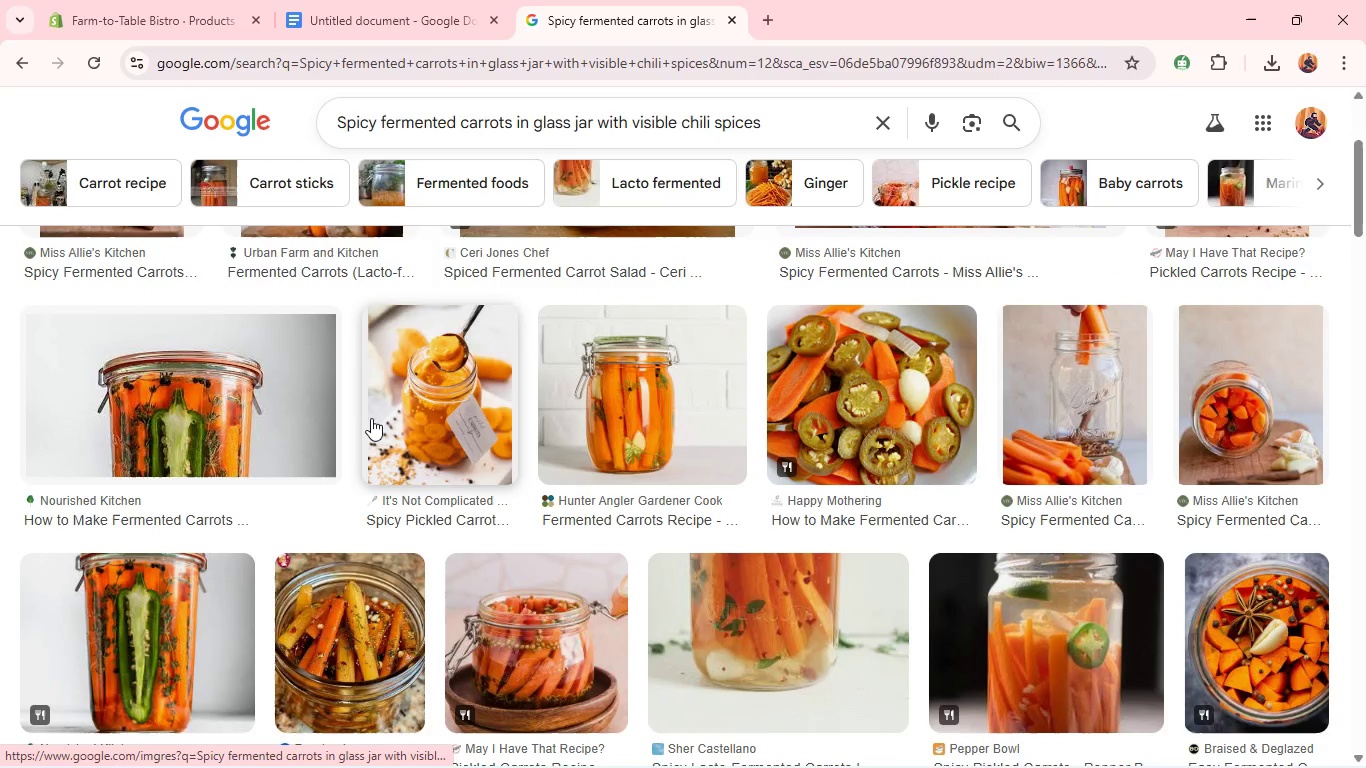 
mouse_move([364, 423])
 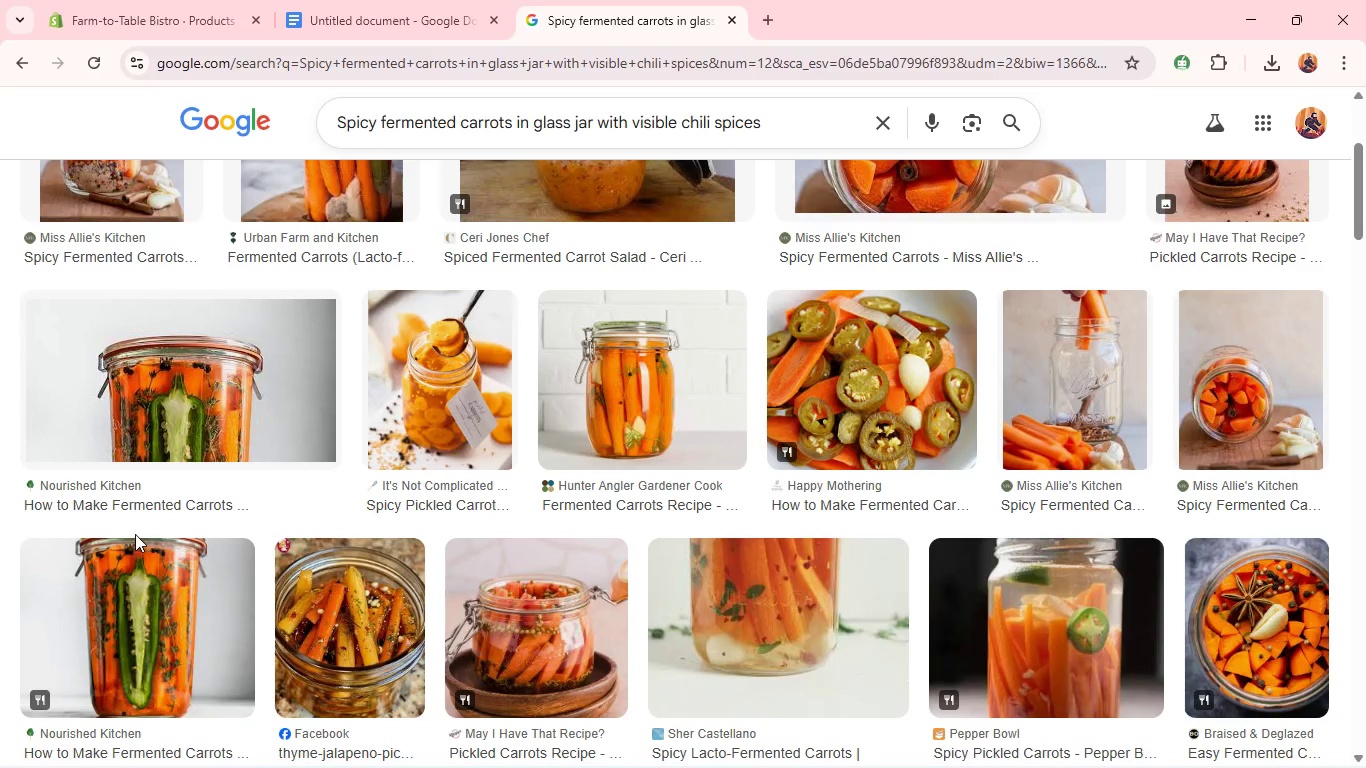 
right_click([135, 539])
 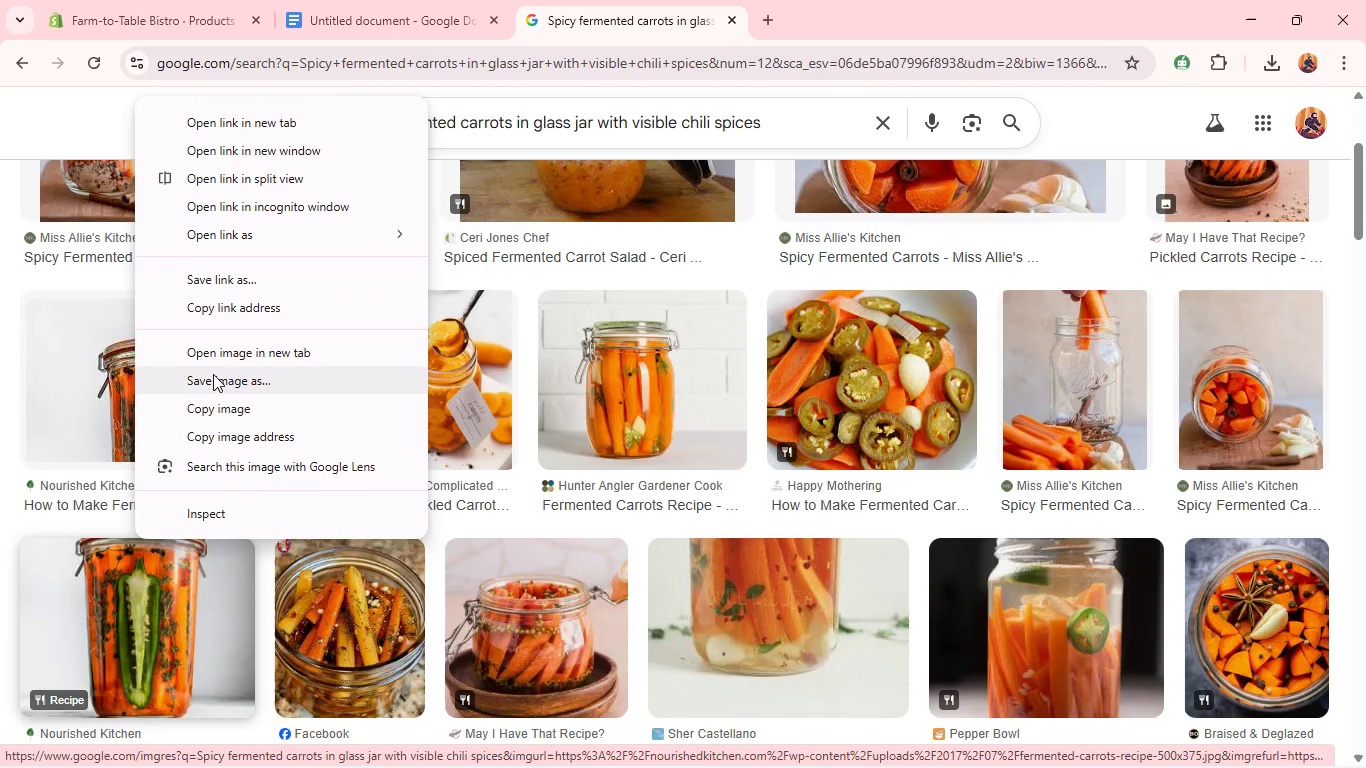 
left_click([213, 383])
 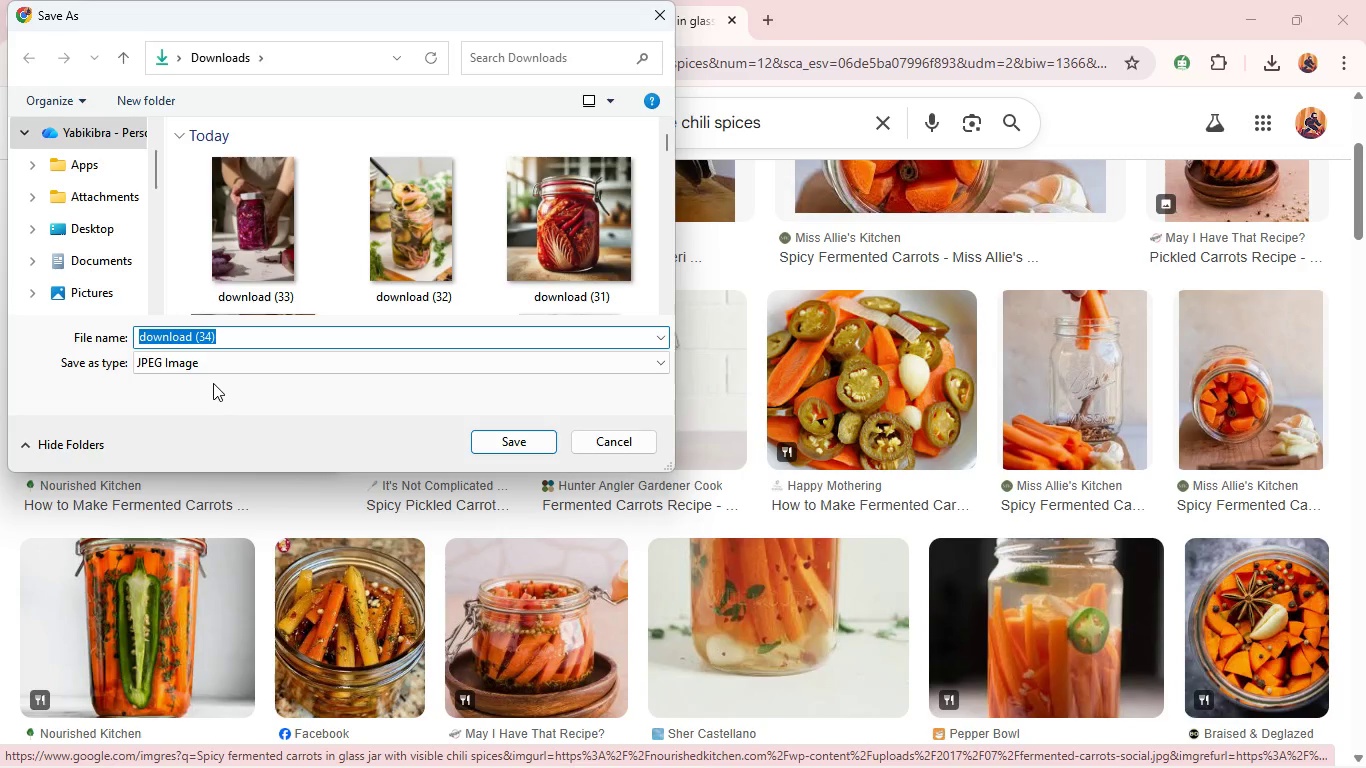 
wait(6.08)
 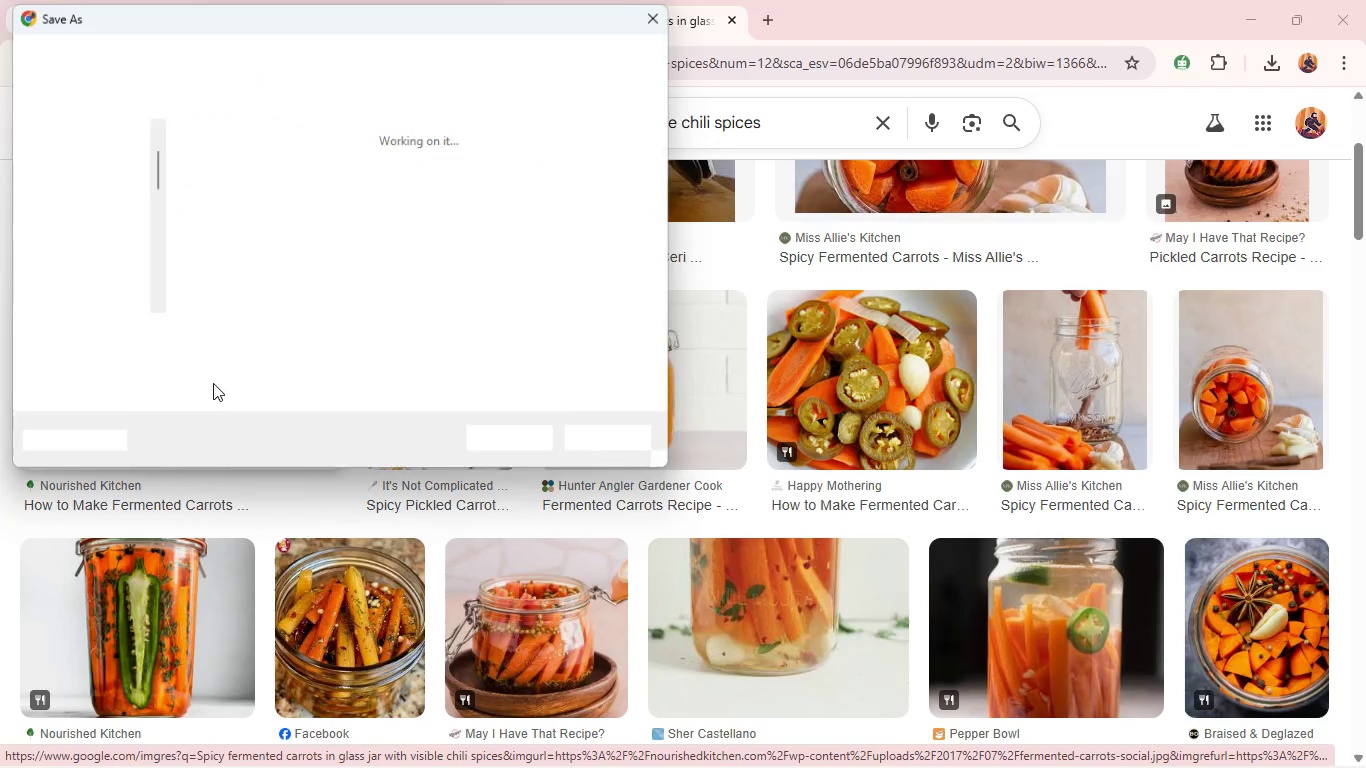 
left_click([514, 436])
 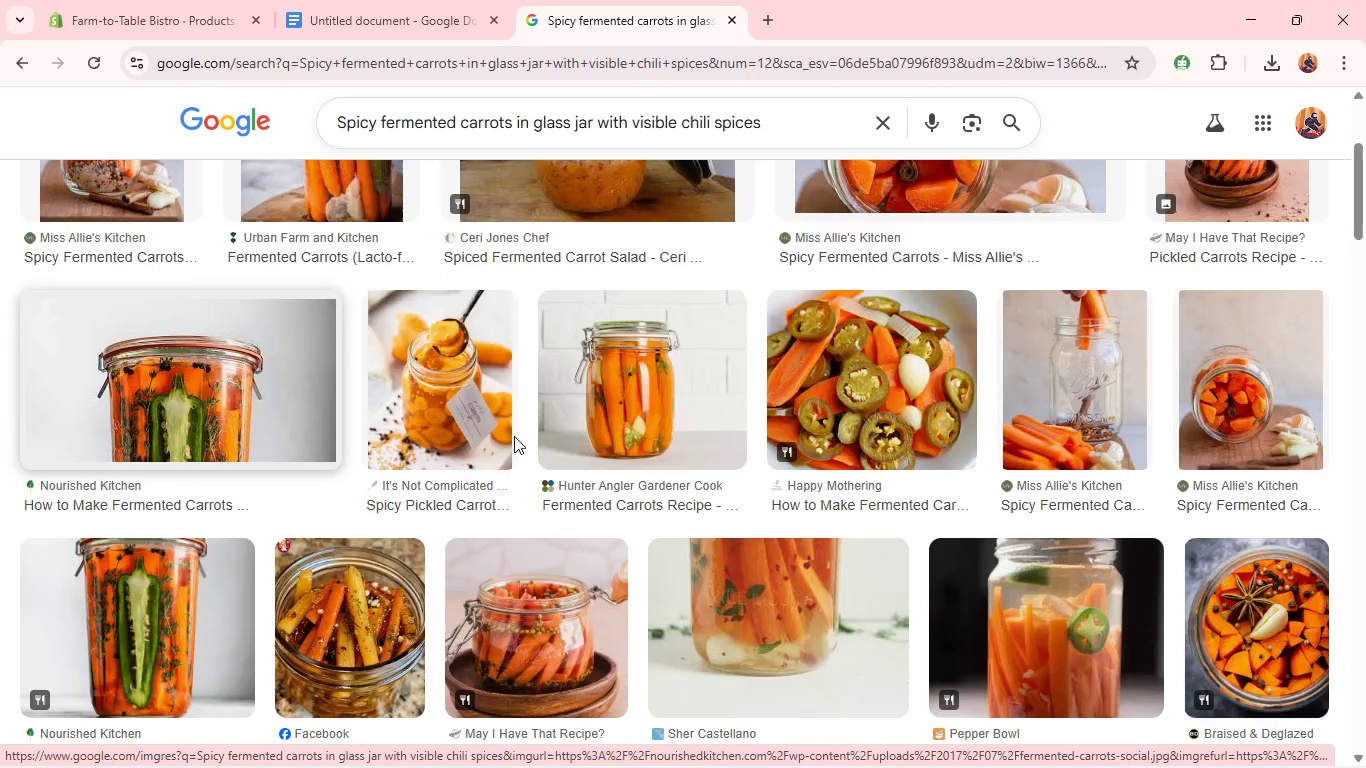 
key(Enter)
 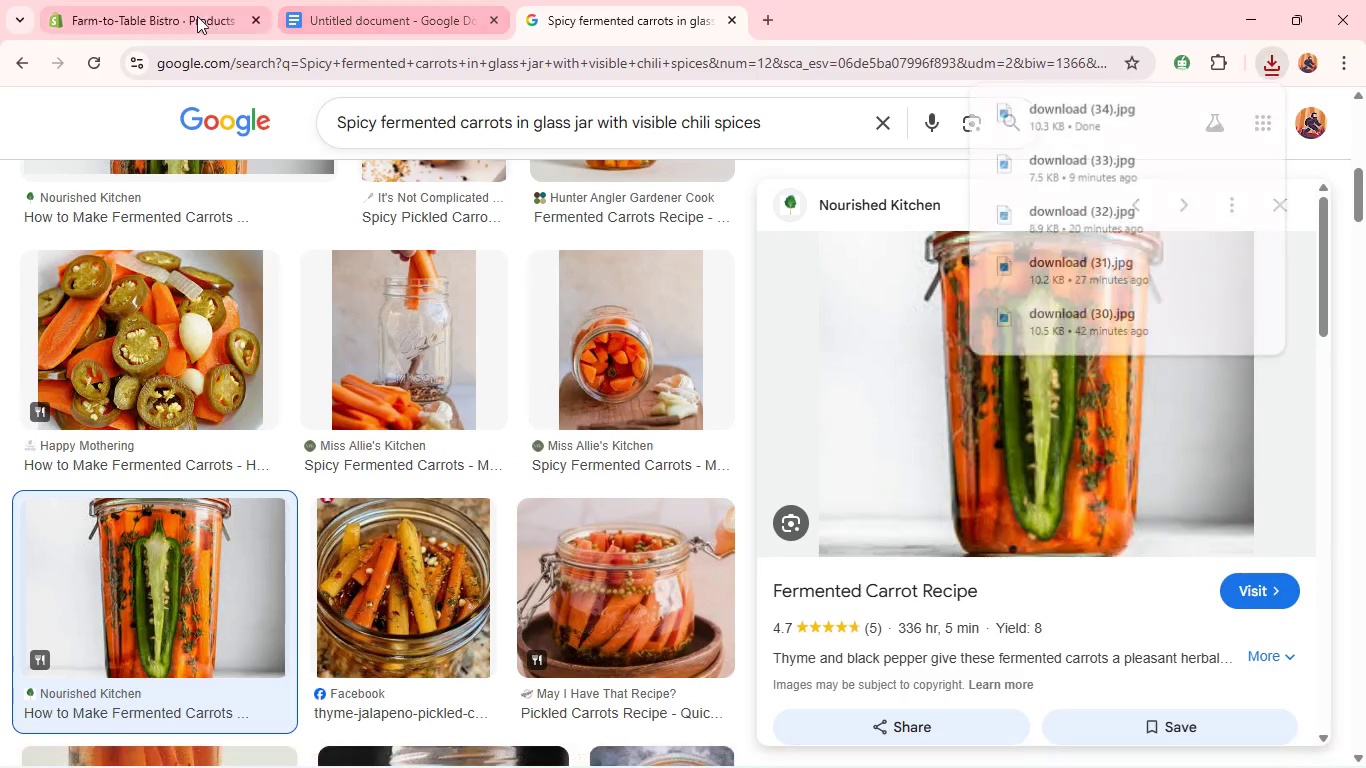 
left_click([191, 16])
 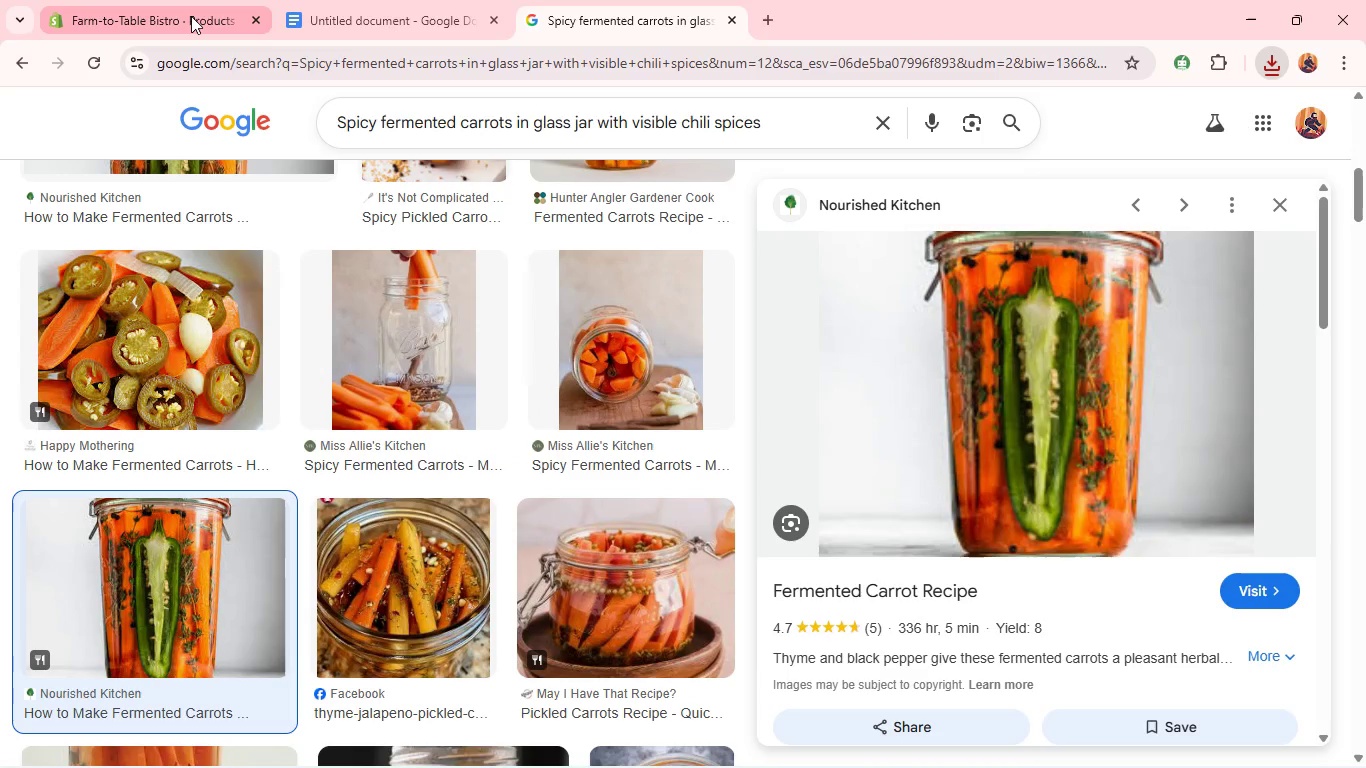 
left_click([191, 16])
 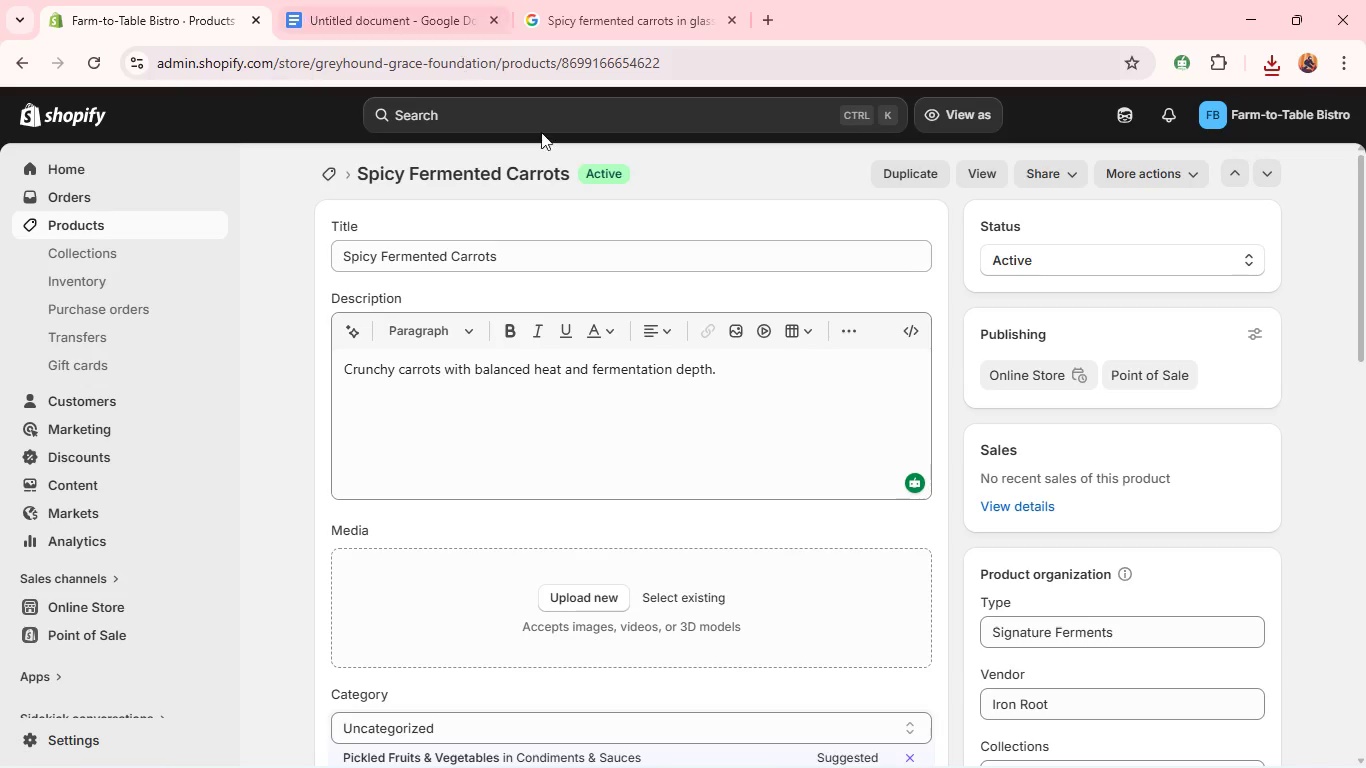 
wait(6.41)
 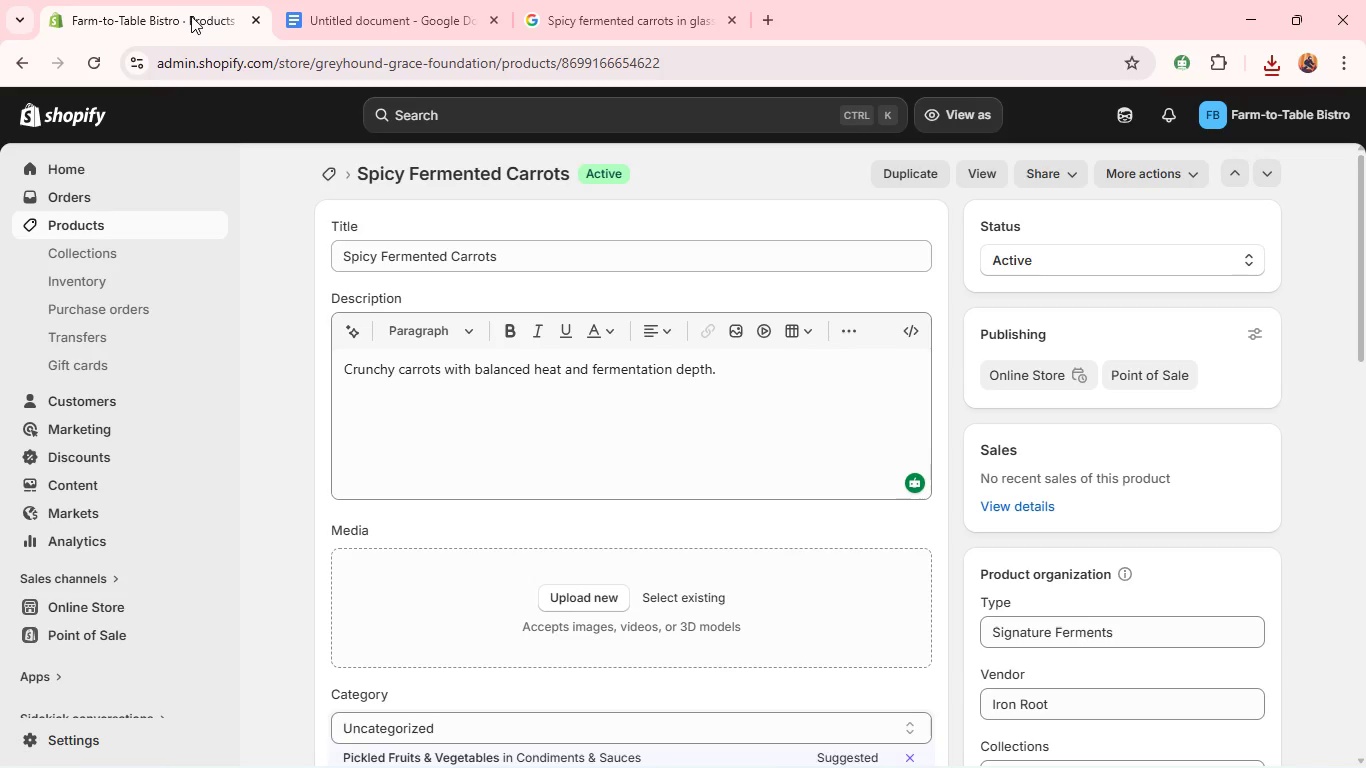 
left_click([593, 600])
 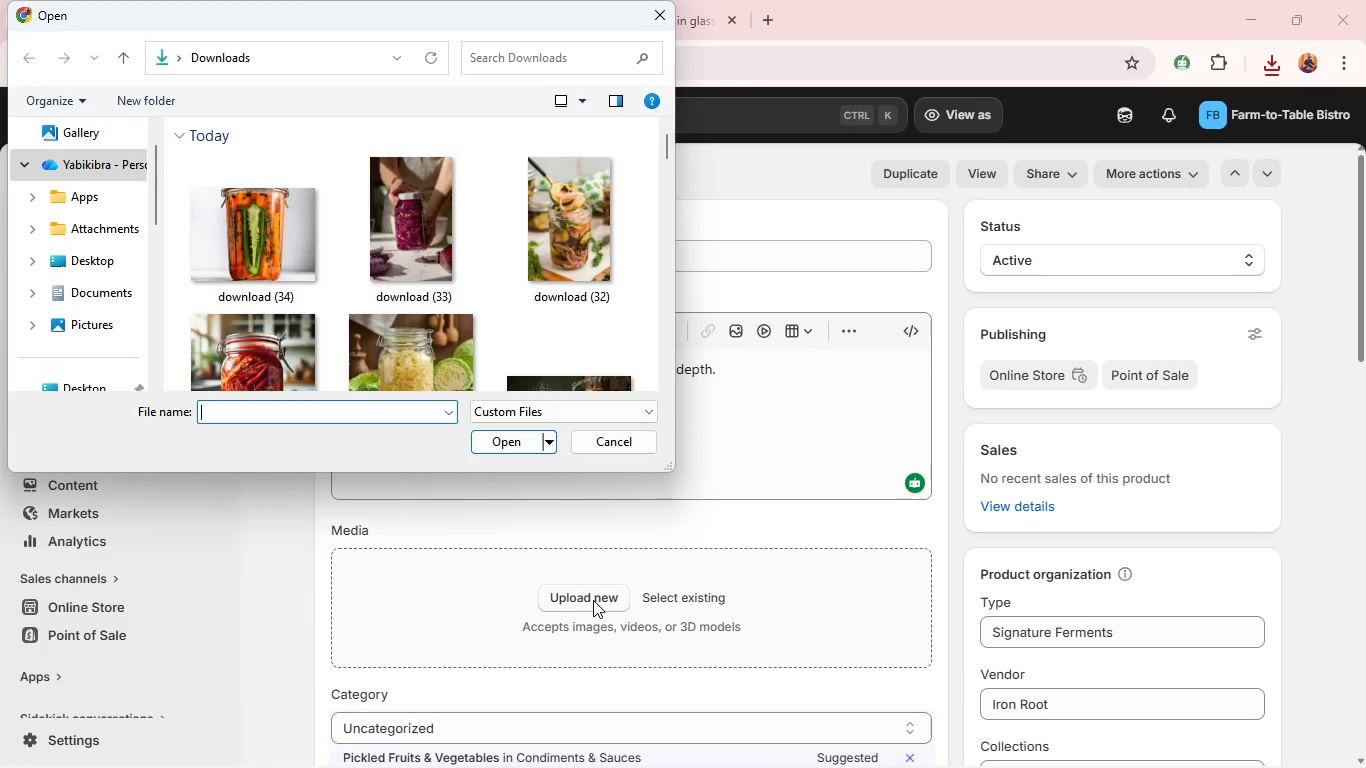 
wait(8.41)
 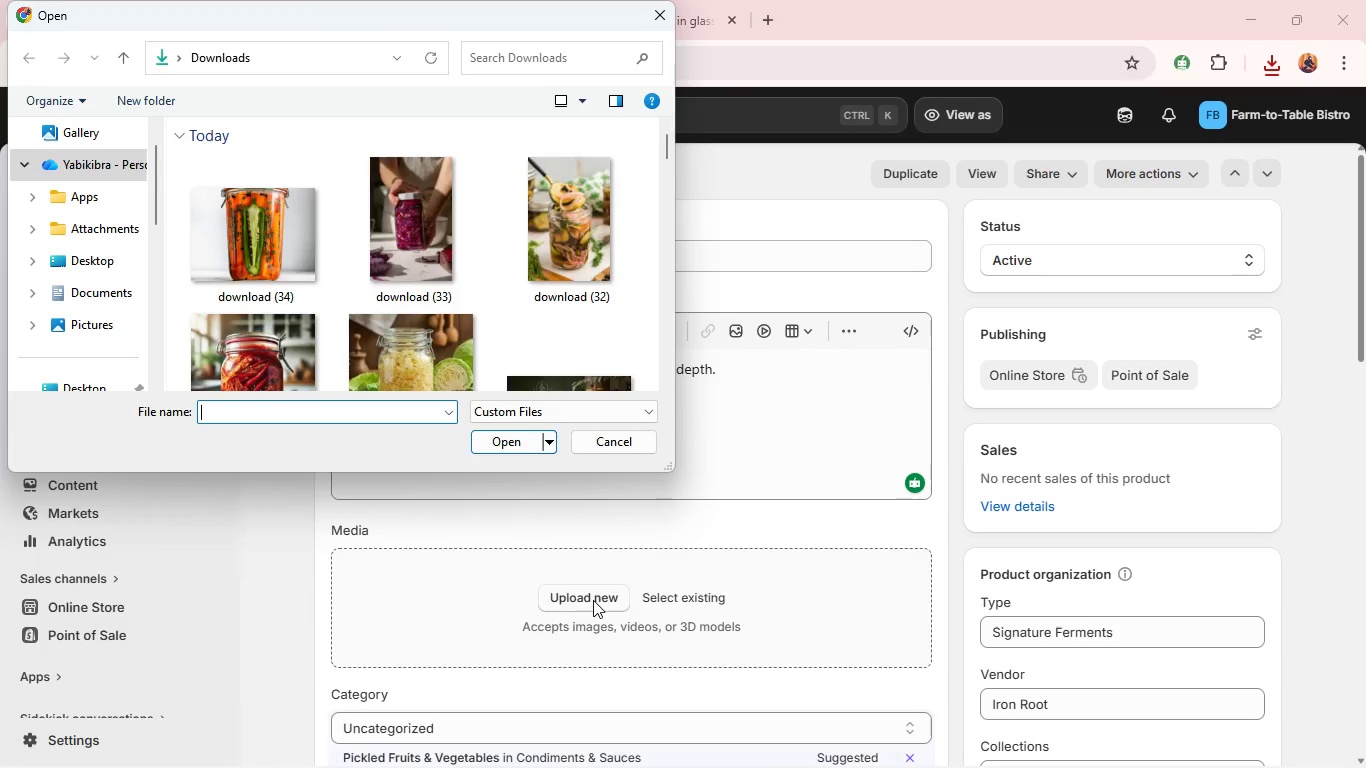 
left_click([269, 250])
 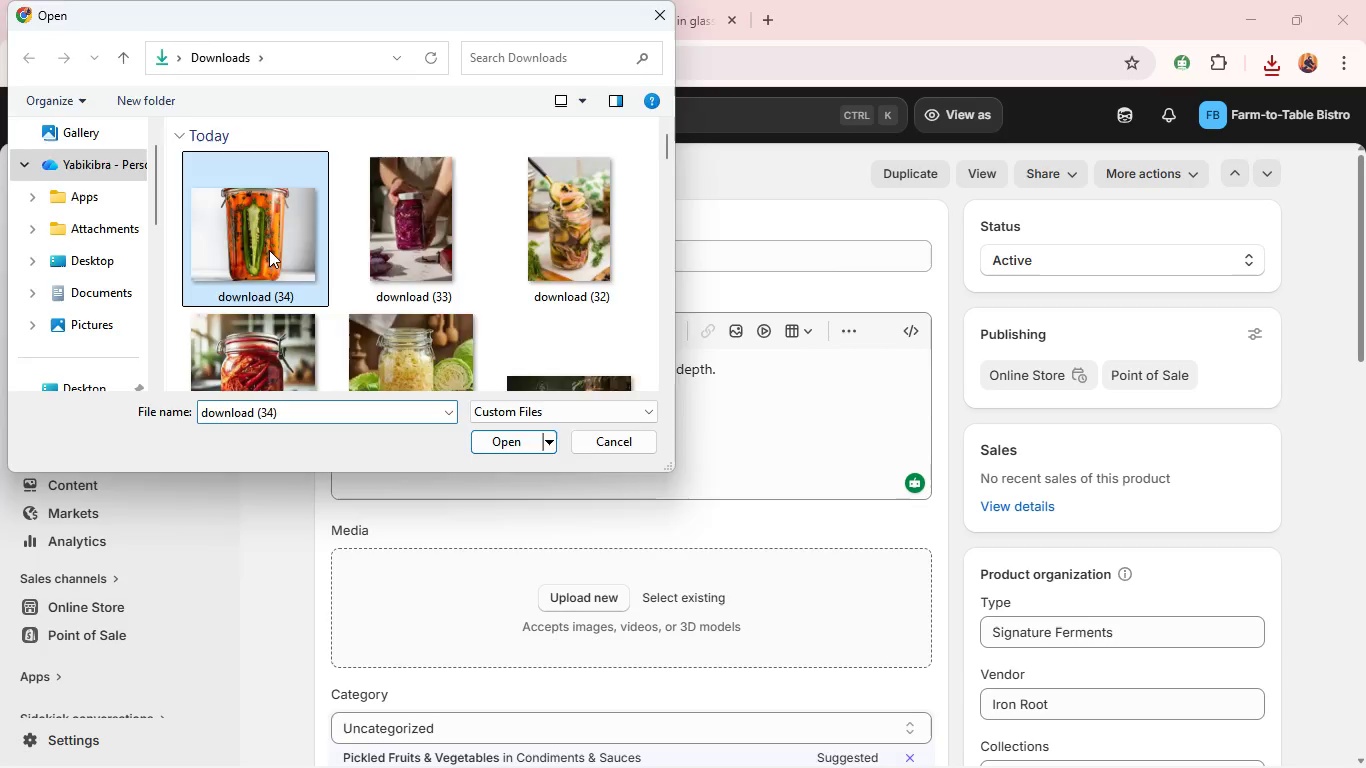 
key(Enter)
 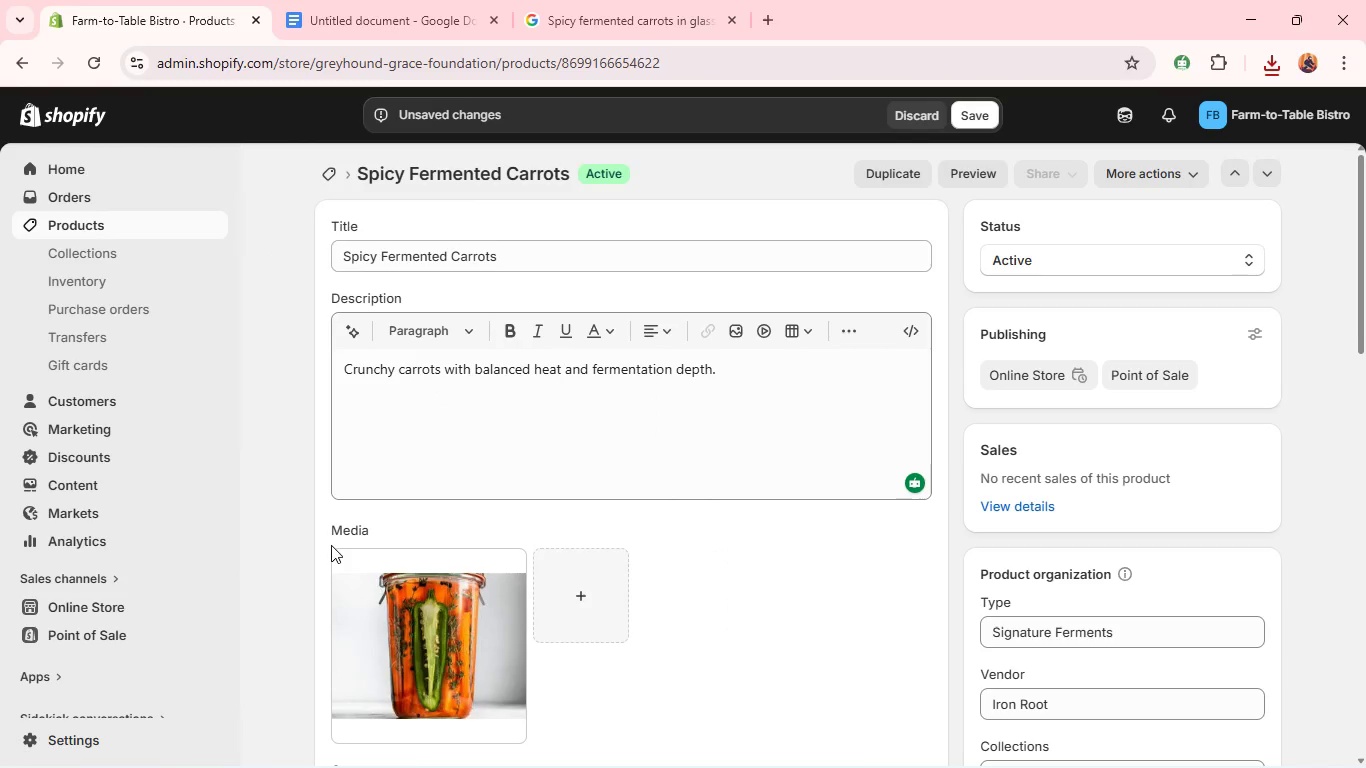 
wait(22.0)
 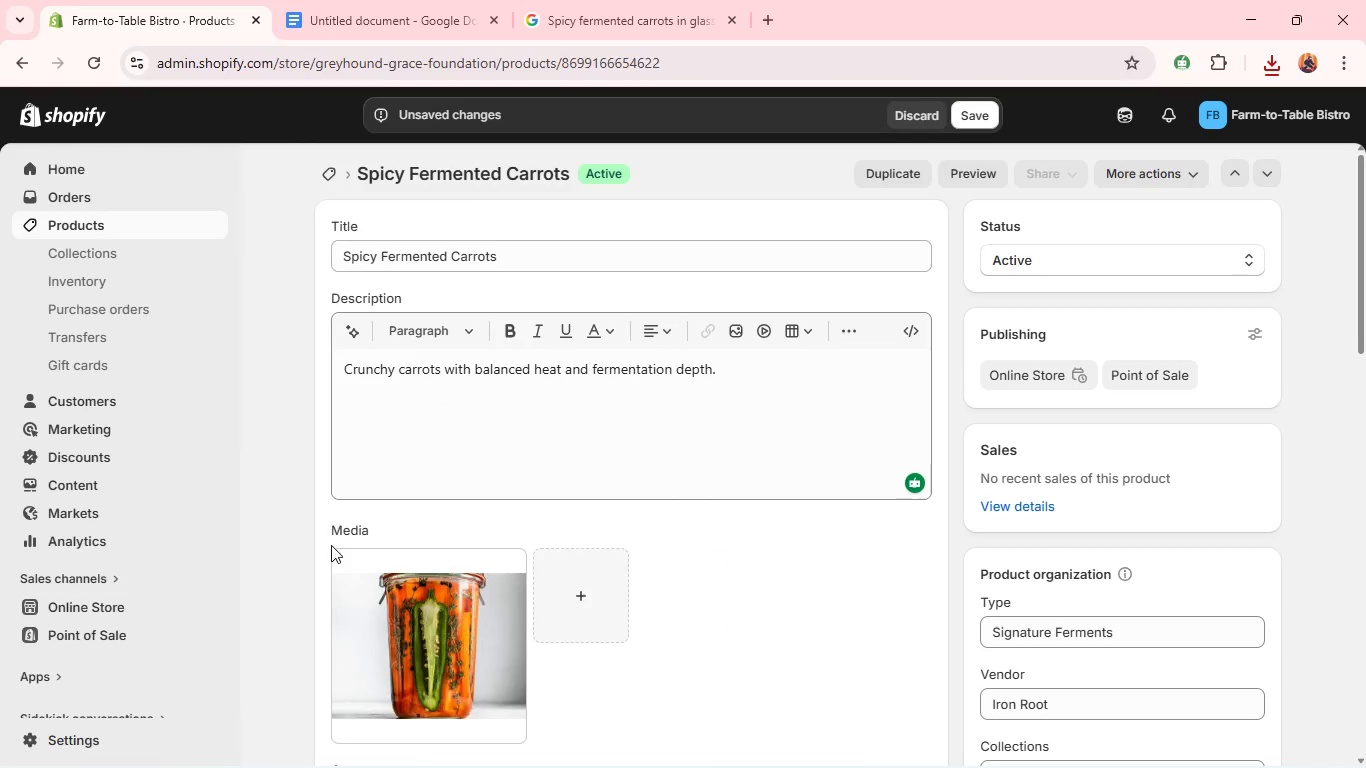 
left_click([427, 633])
 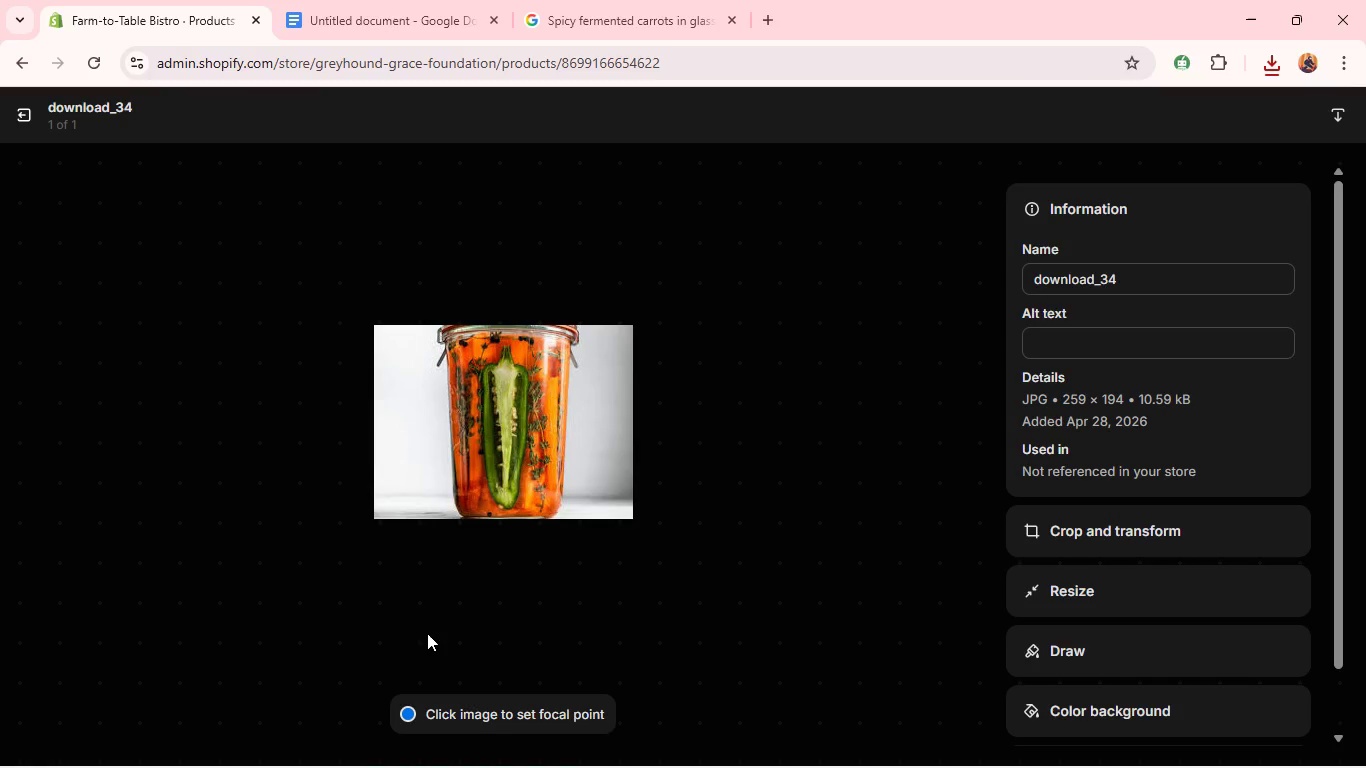 
wait(6.03)
 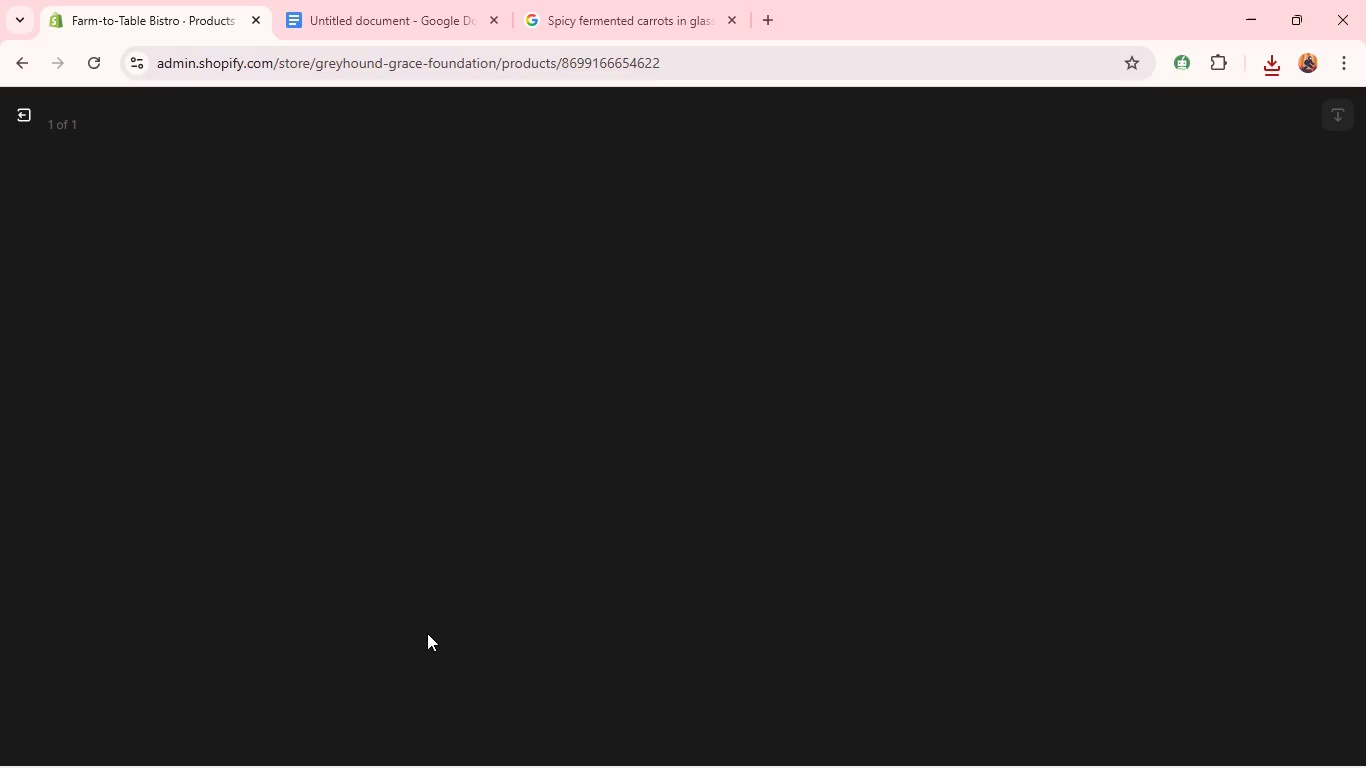 
left_click([1131, 333])
 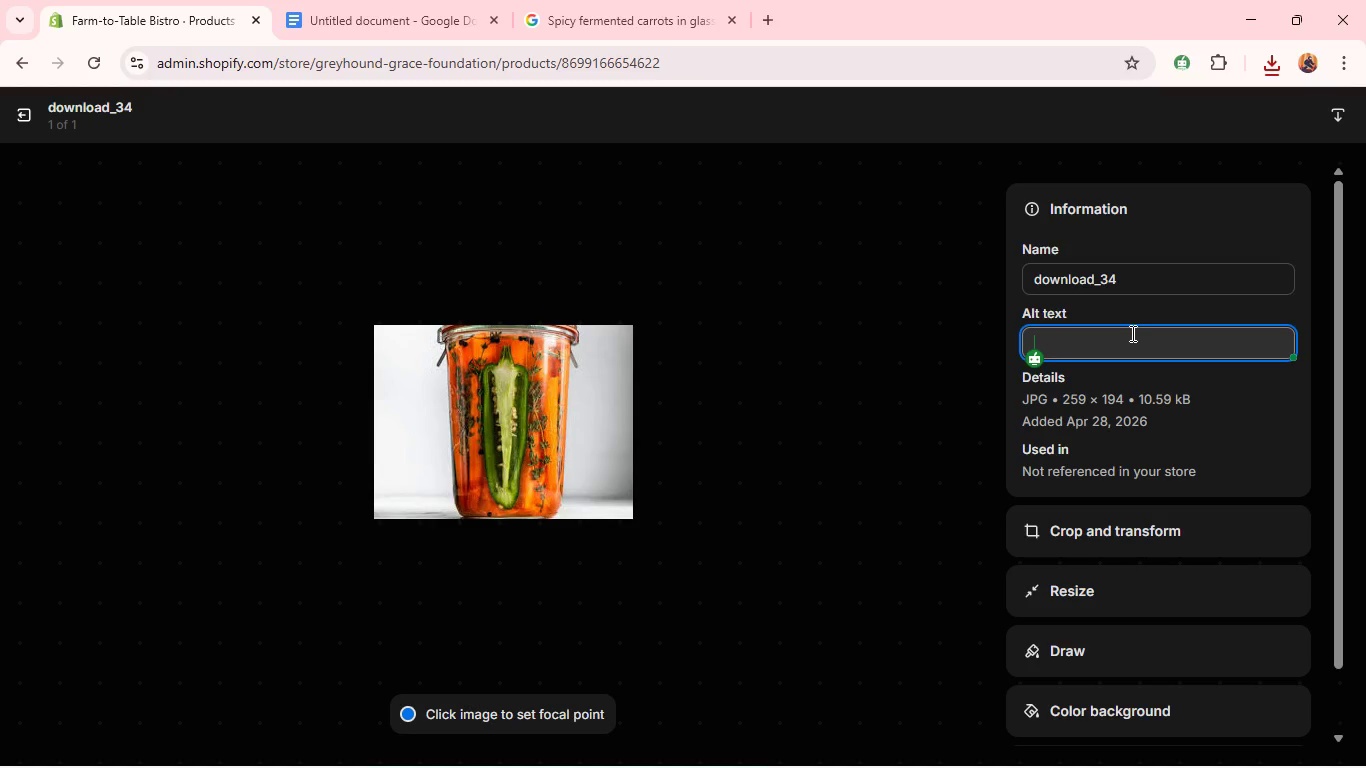 
wait(6.8)
 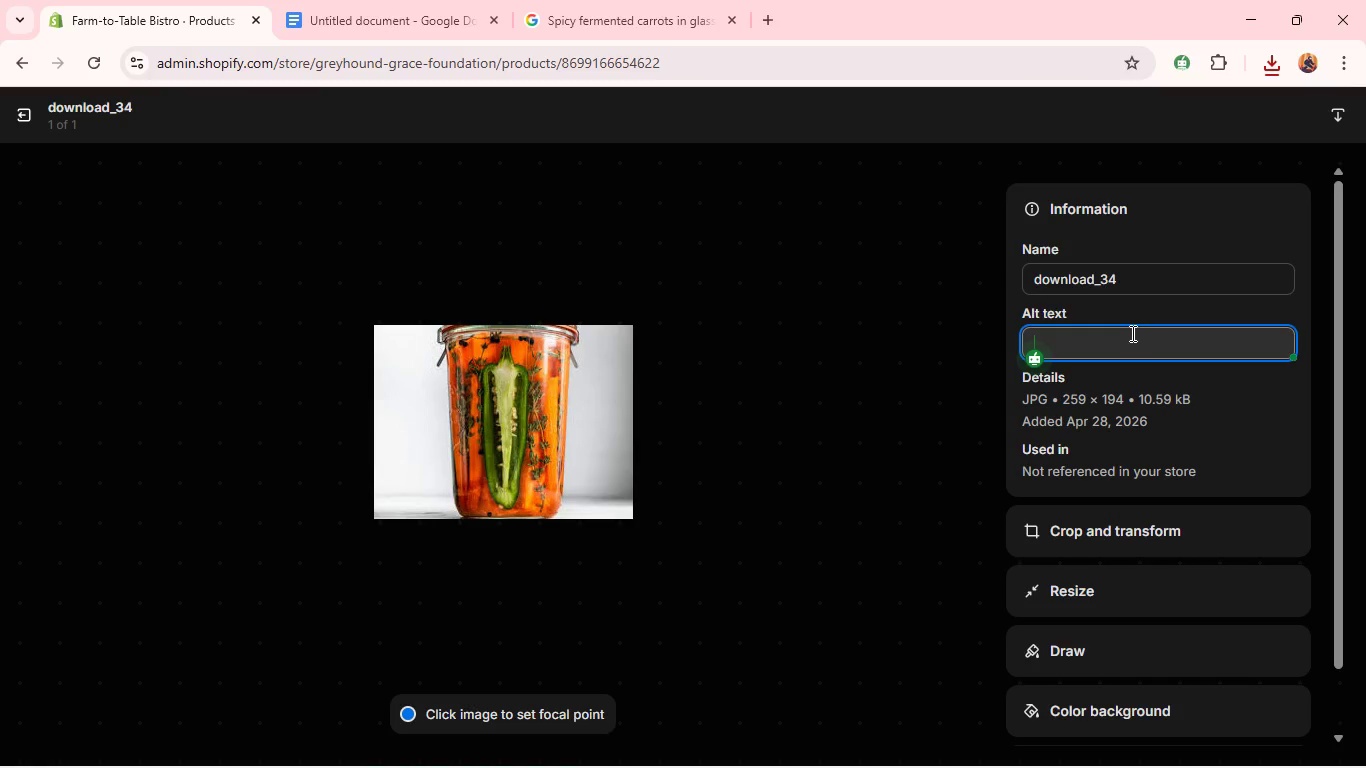 
type(Spicy ferm)
 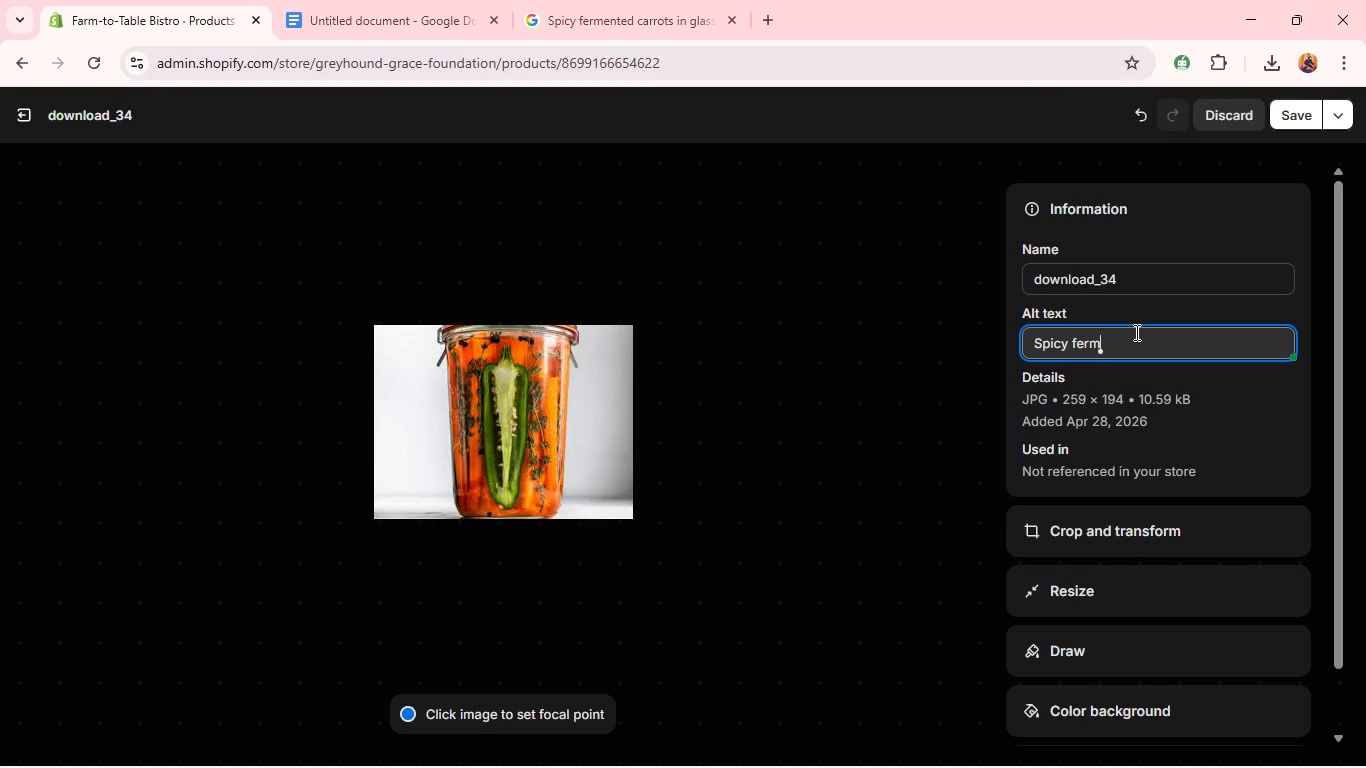 
wait(5.94)
 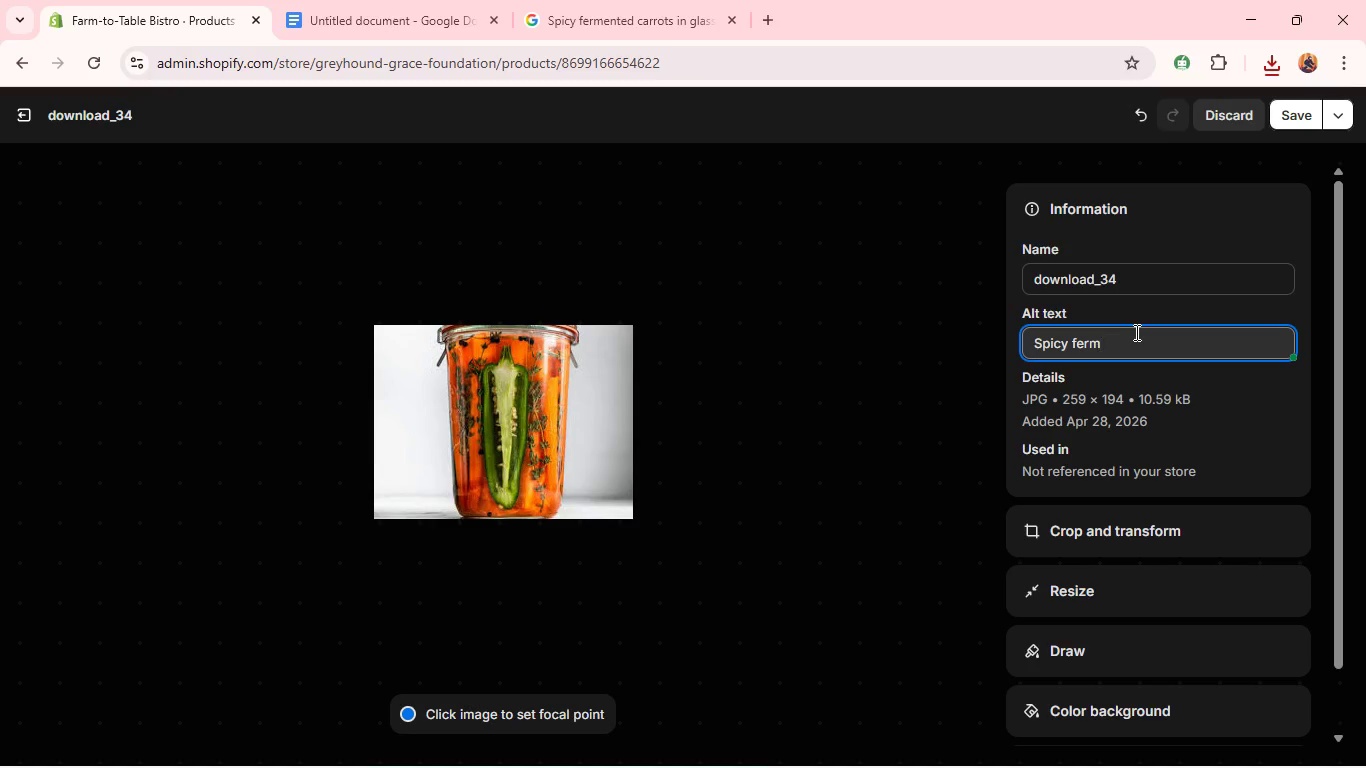 
type(ented carrots in glass jar with visible chili spices )
 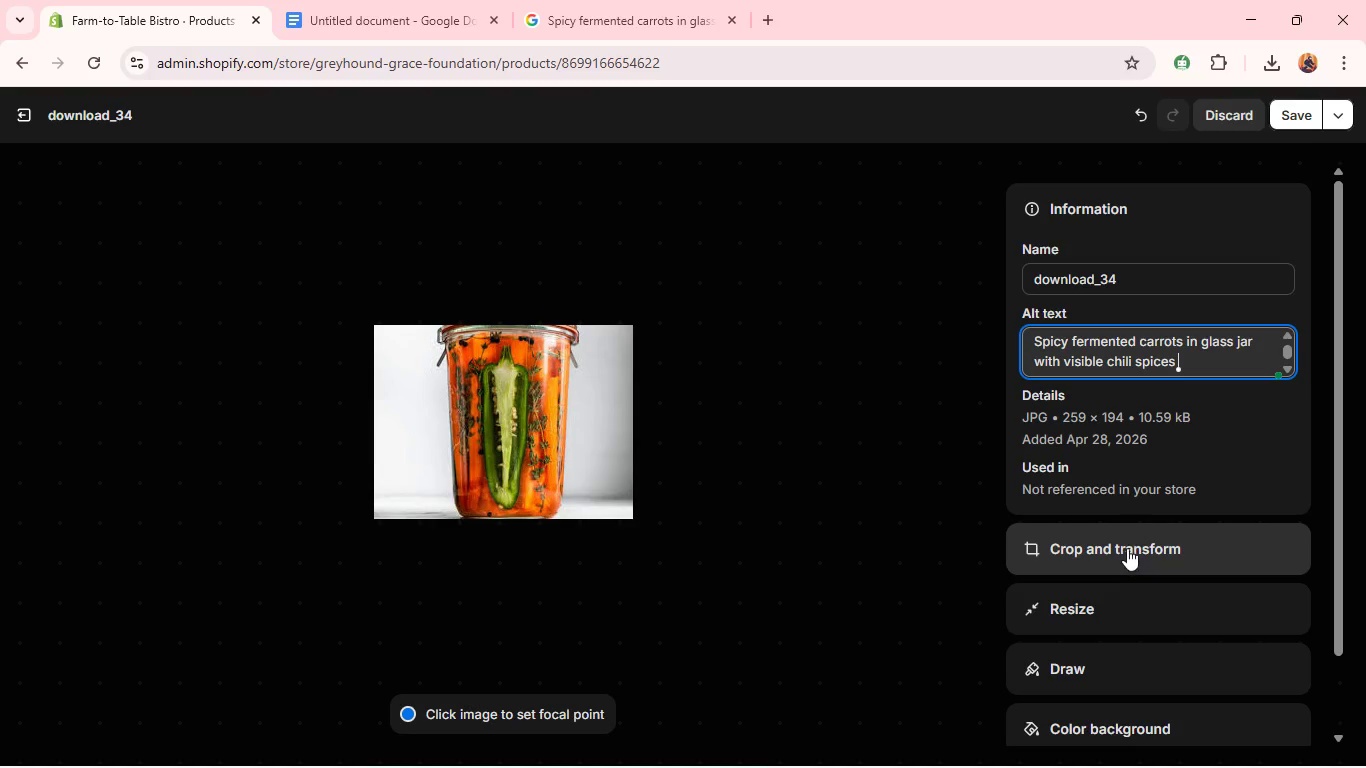 
left_click([1126, 545])
 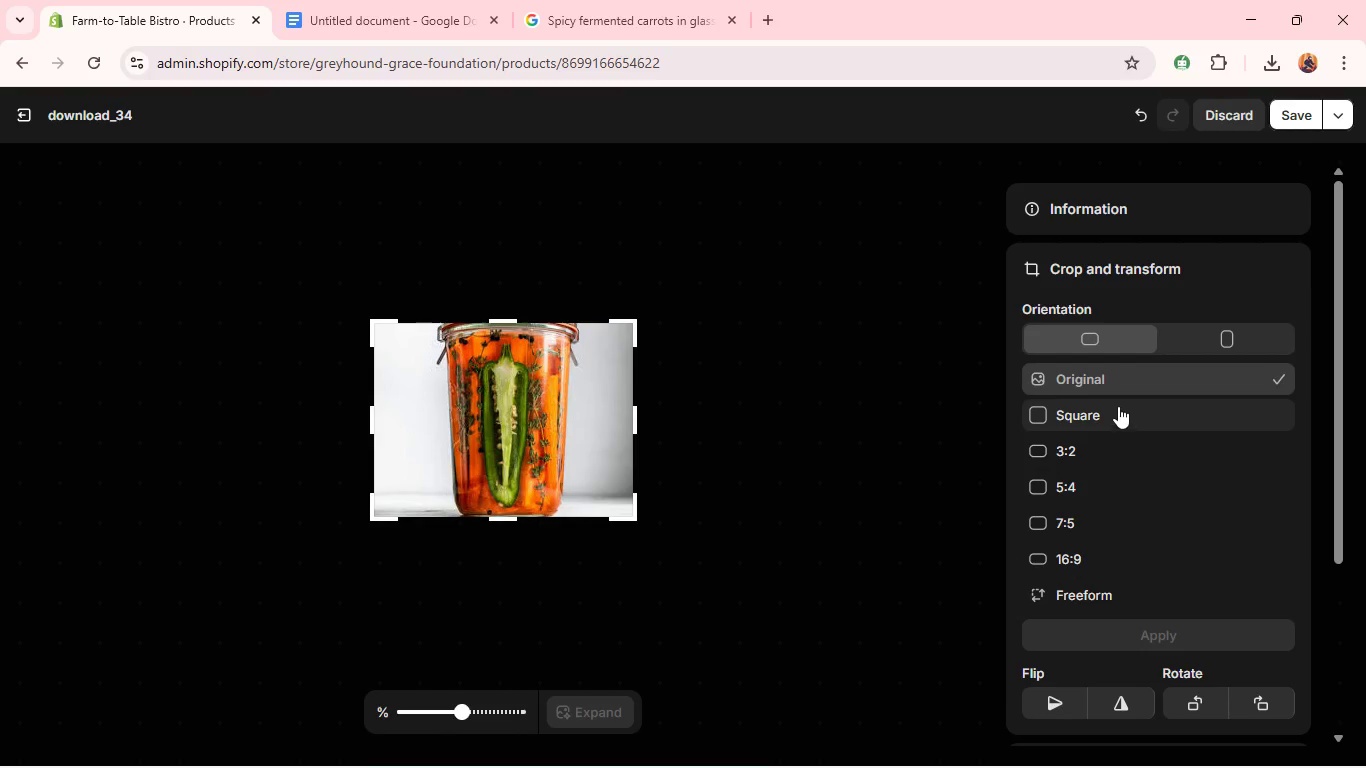 
left_click([1118, 406])
 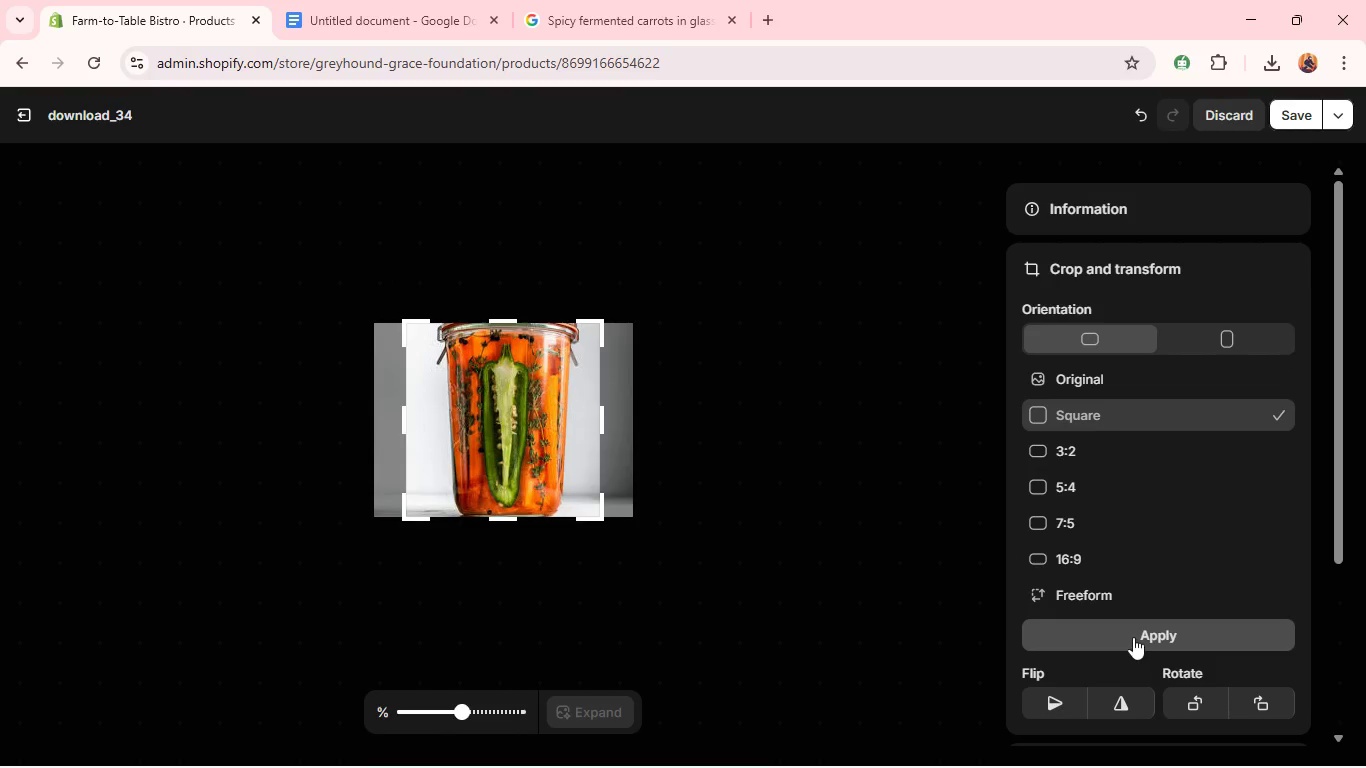 
left_click([1131, 635])
 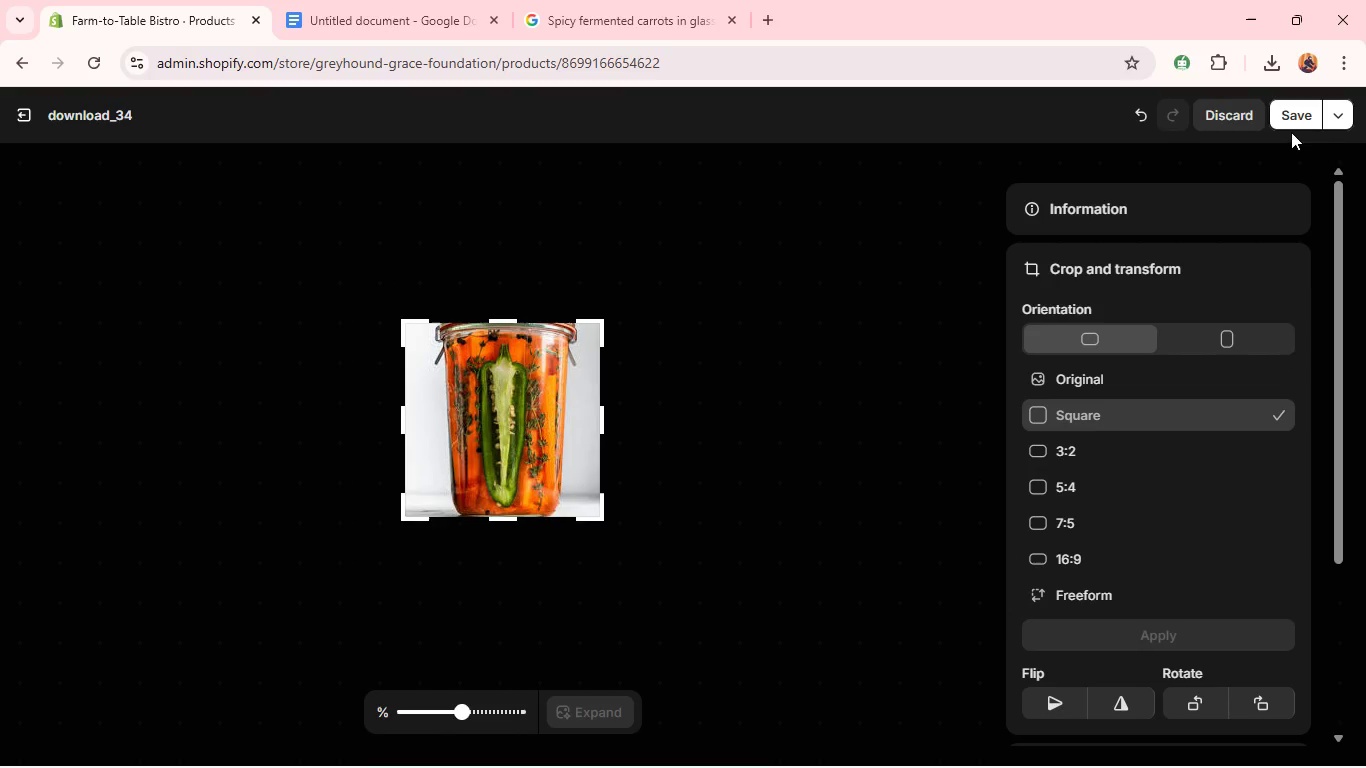 
left_click([1288, 123])
 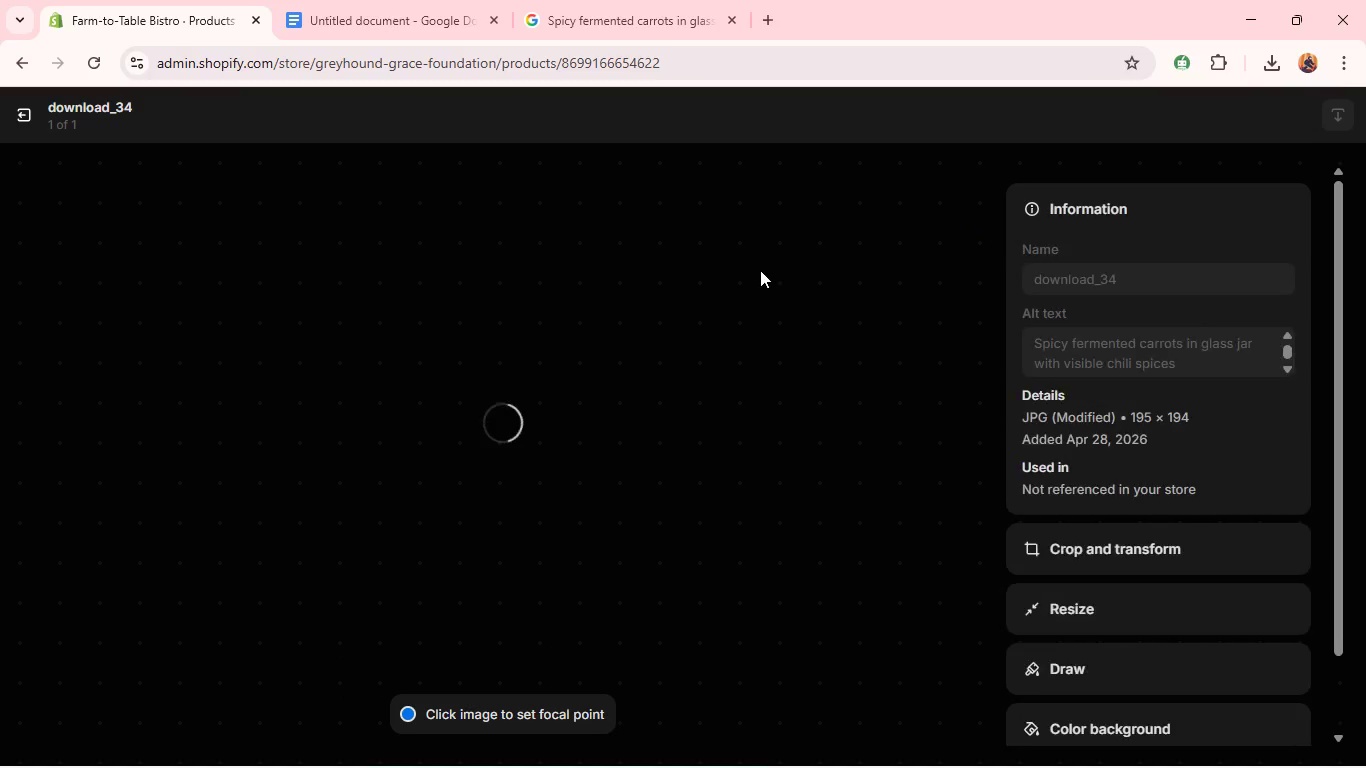 
wait(8.53)
 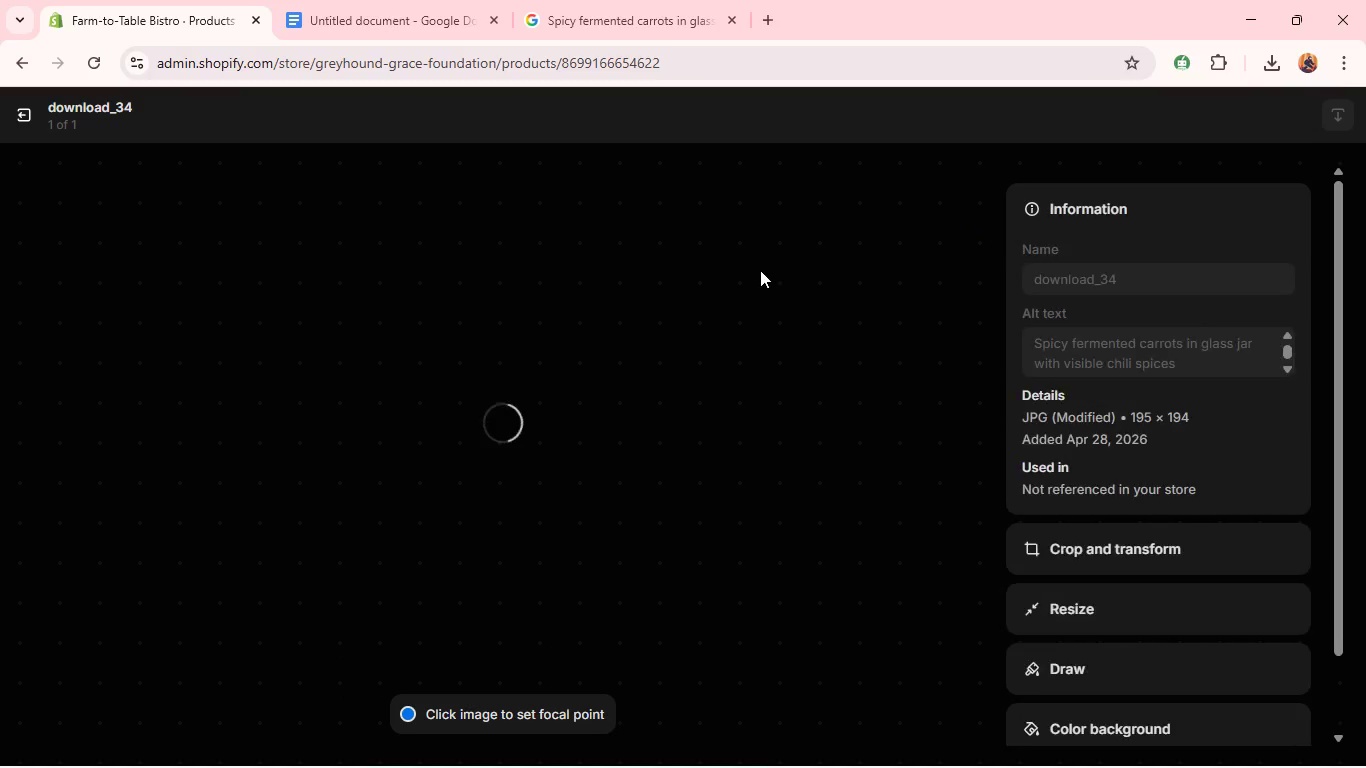 
left_click([21, 114])
 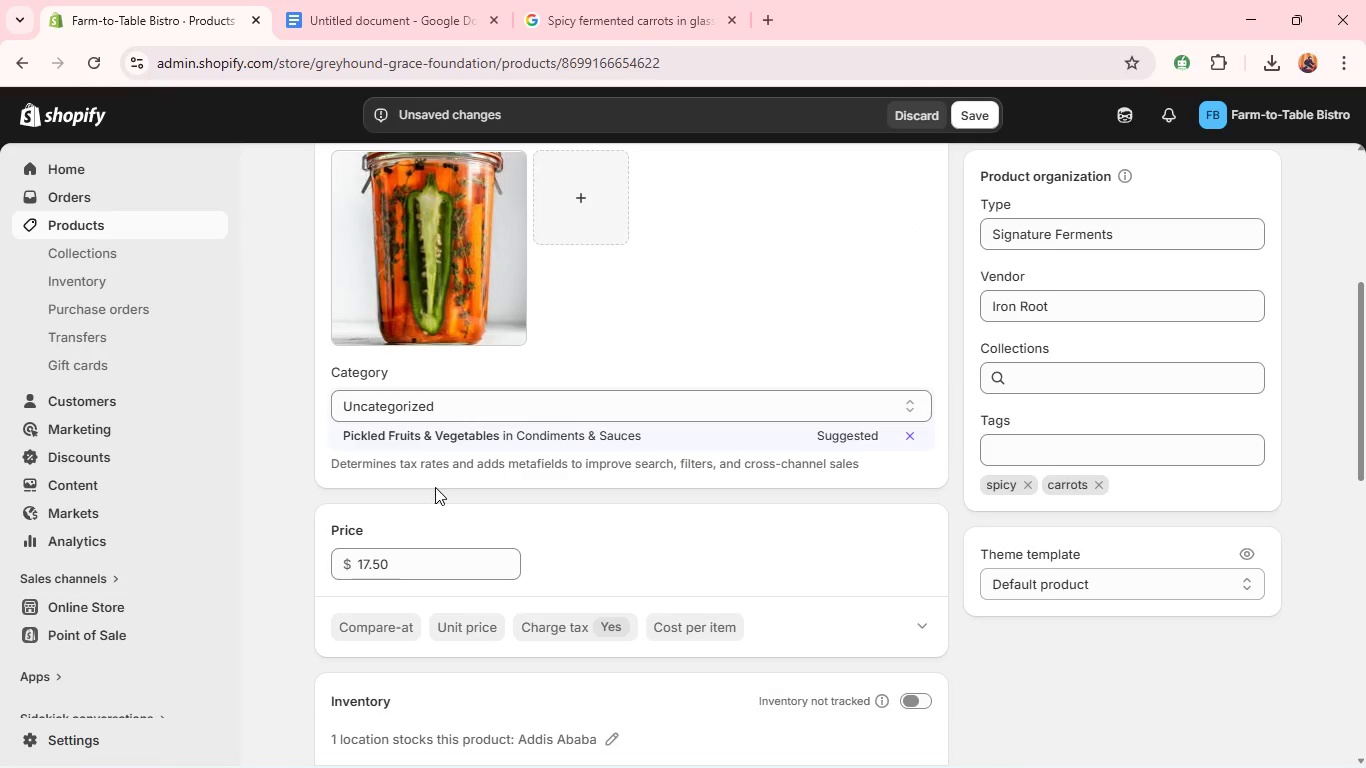 
wait(7.17)
 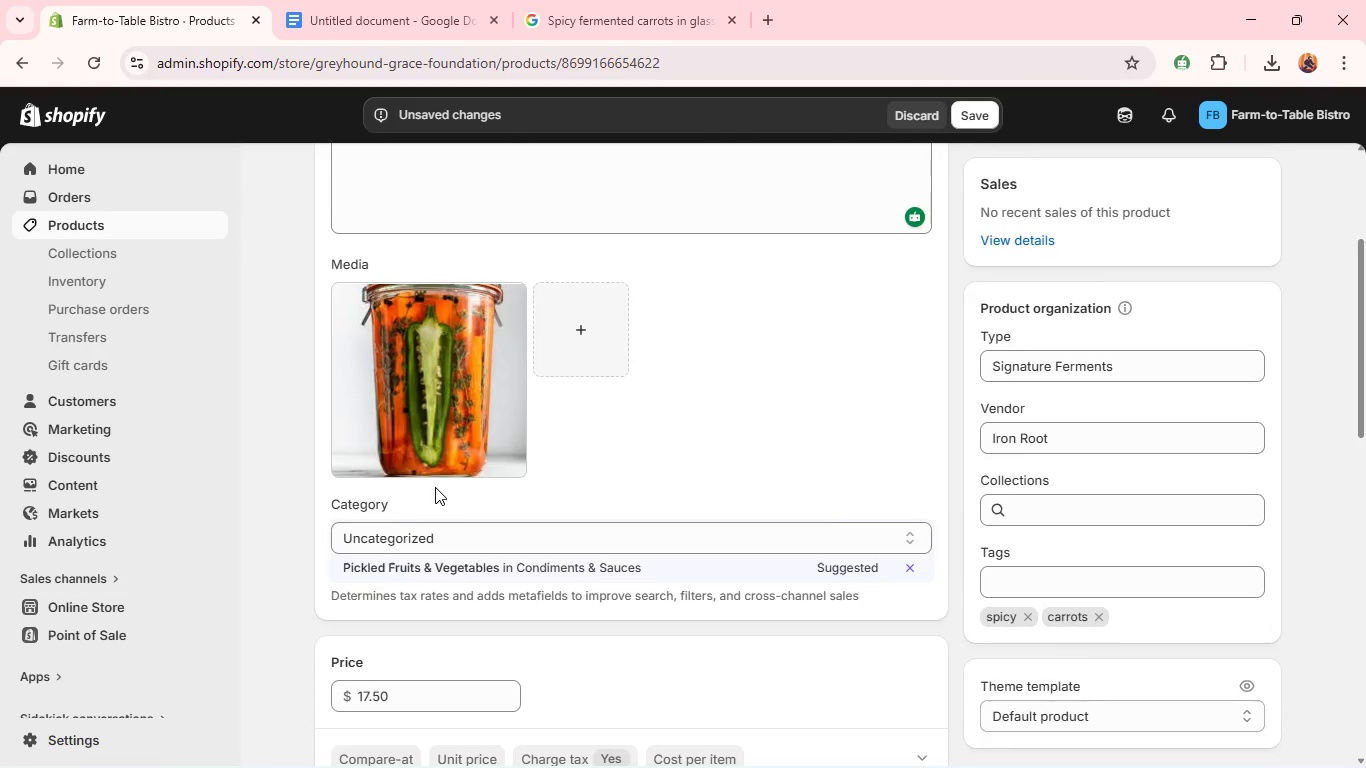 
double_click([400, 561])
 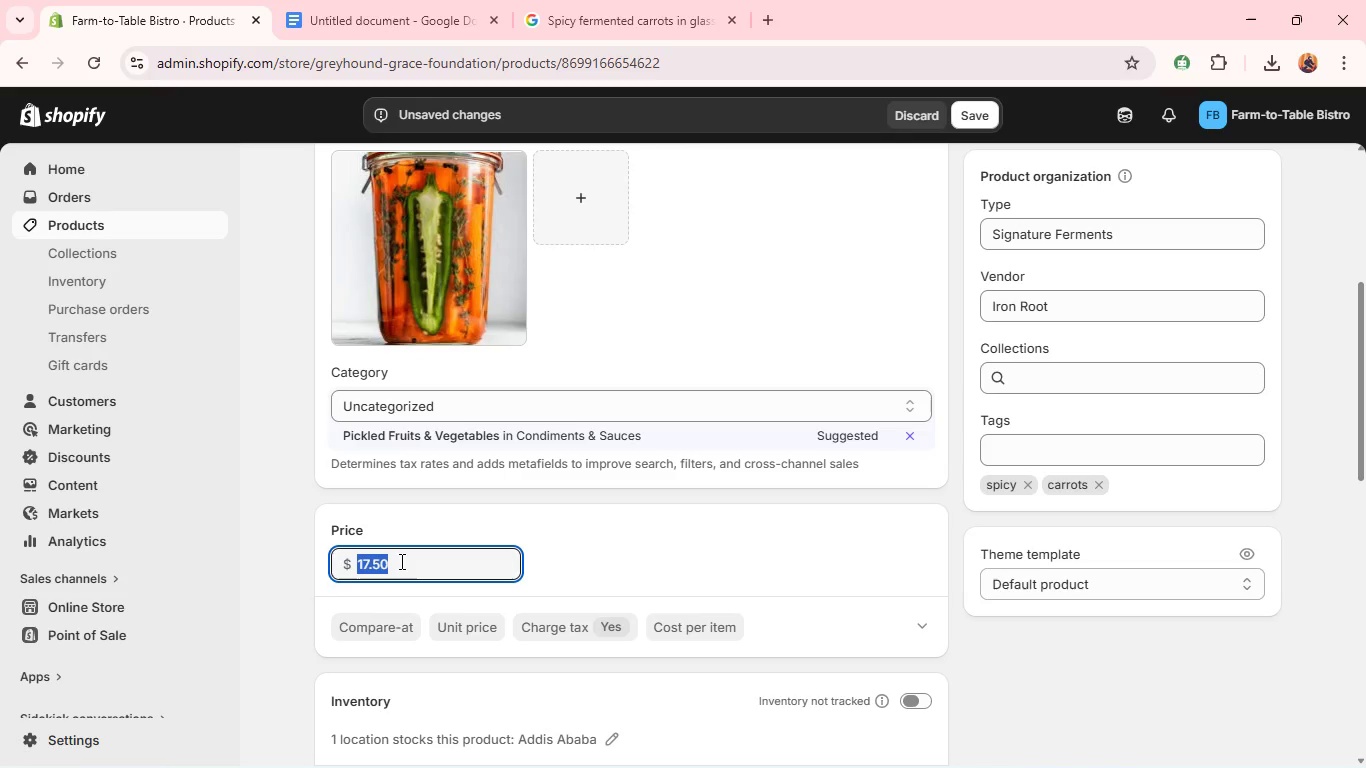 
triple_click([400, 561])
 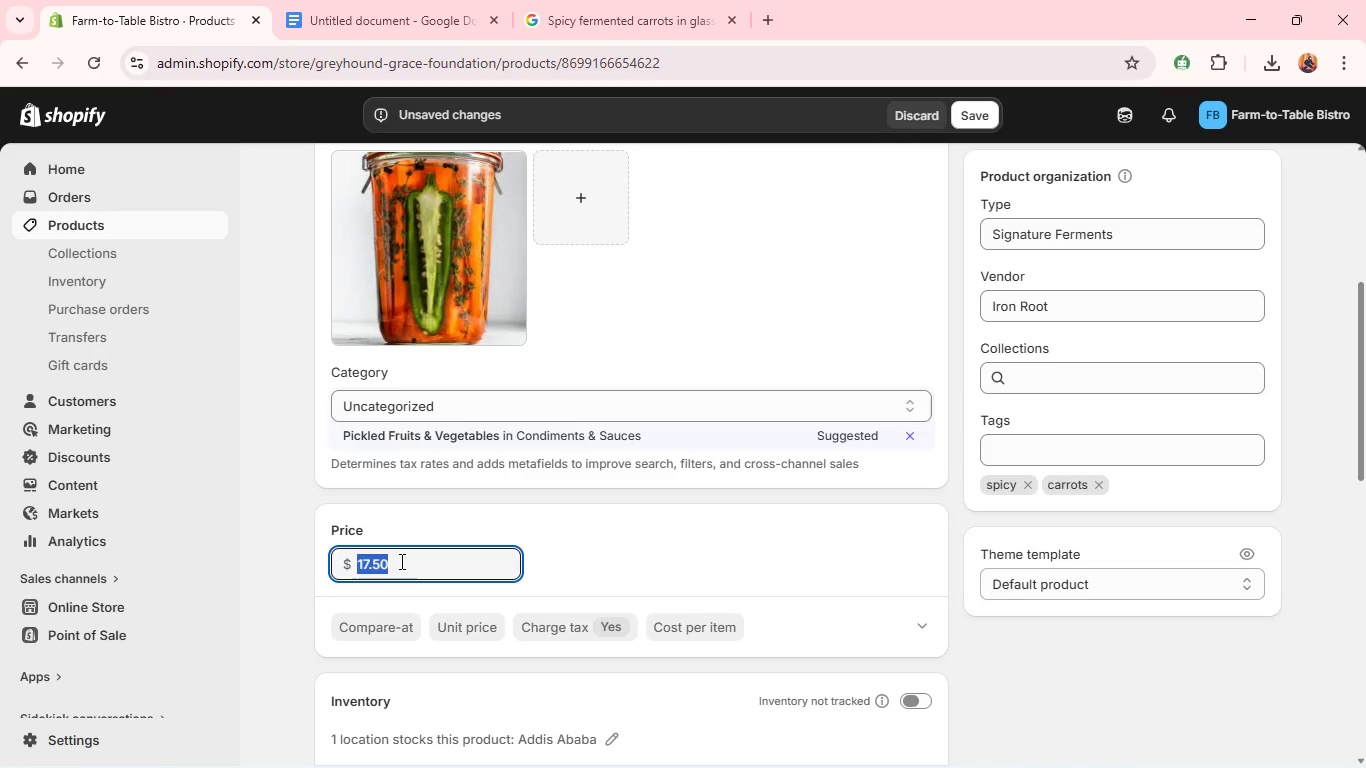 
type(12.49)
 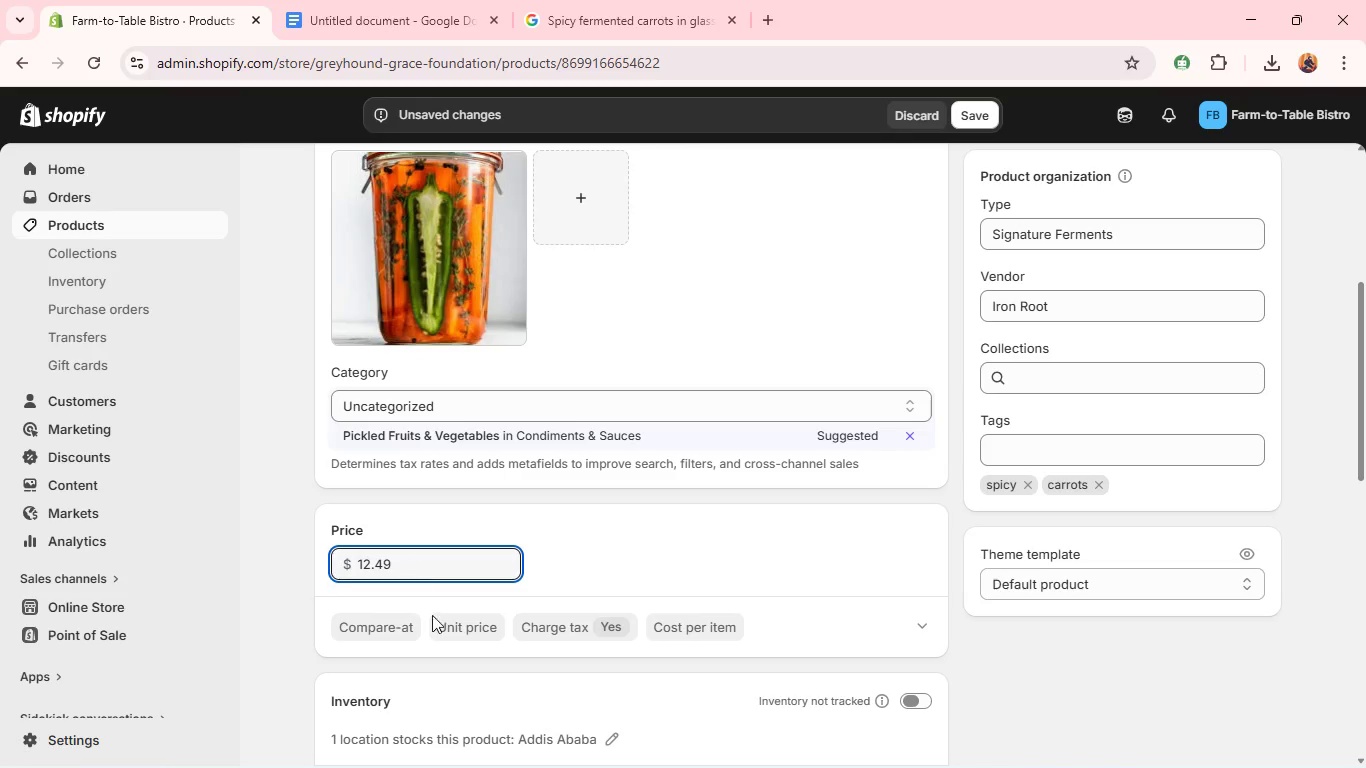 
mouse_move([459, 658])
 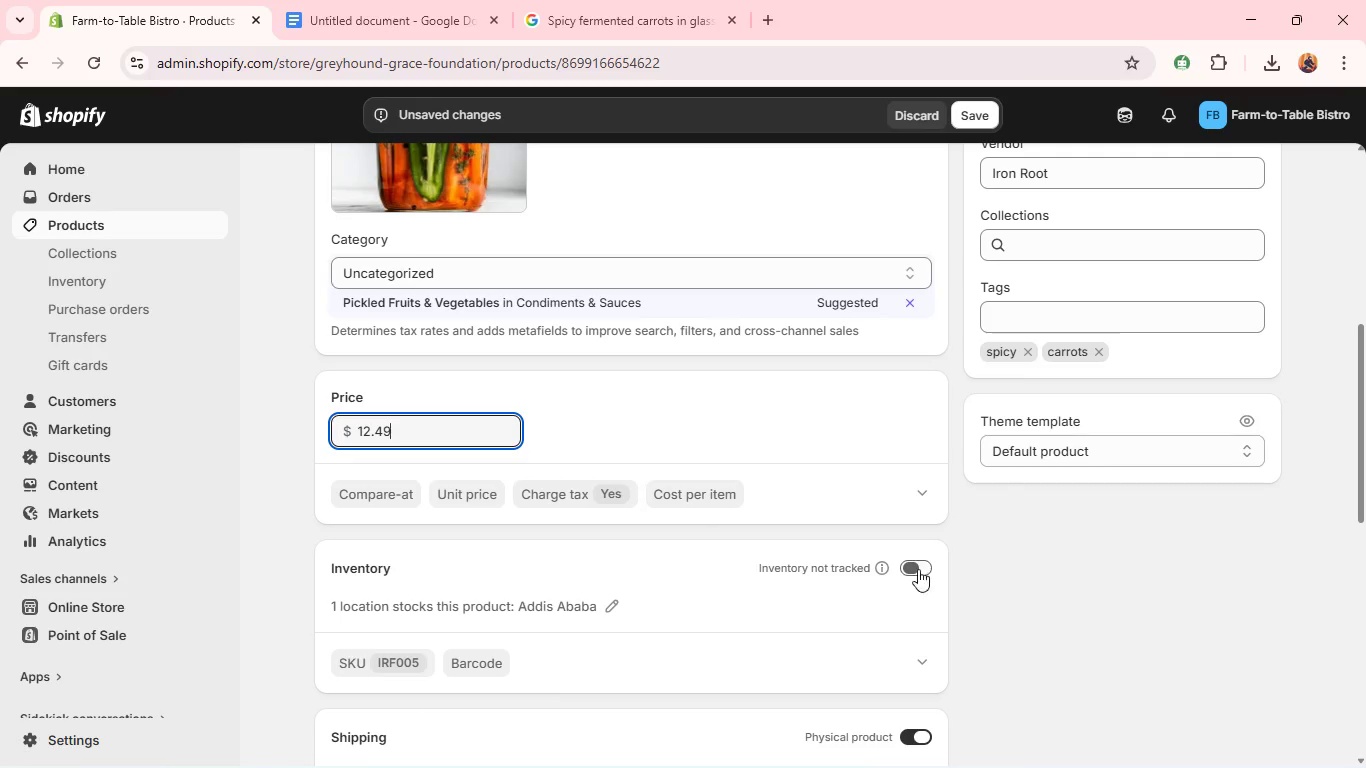 
left_click([906, 562])
 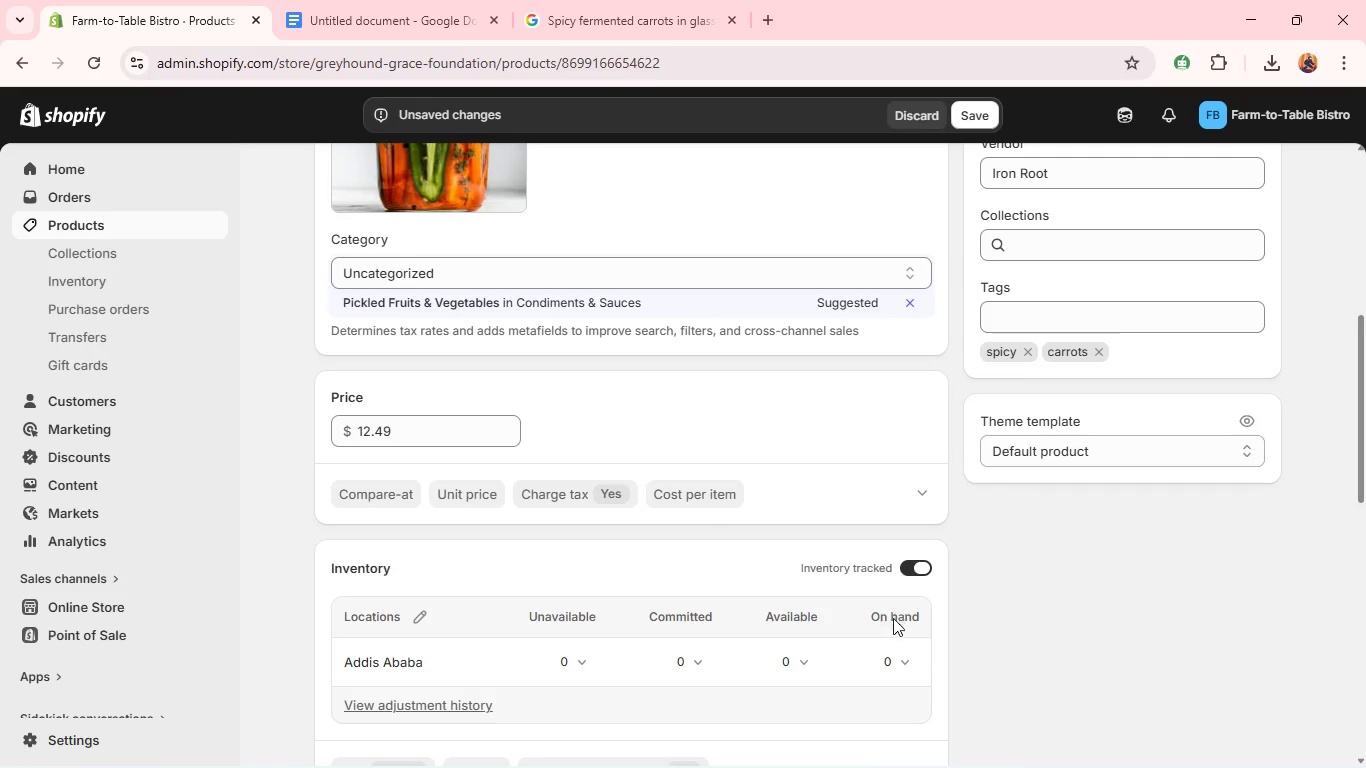 
left_click([884, 655])
 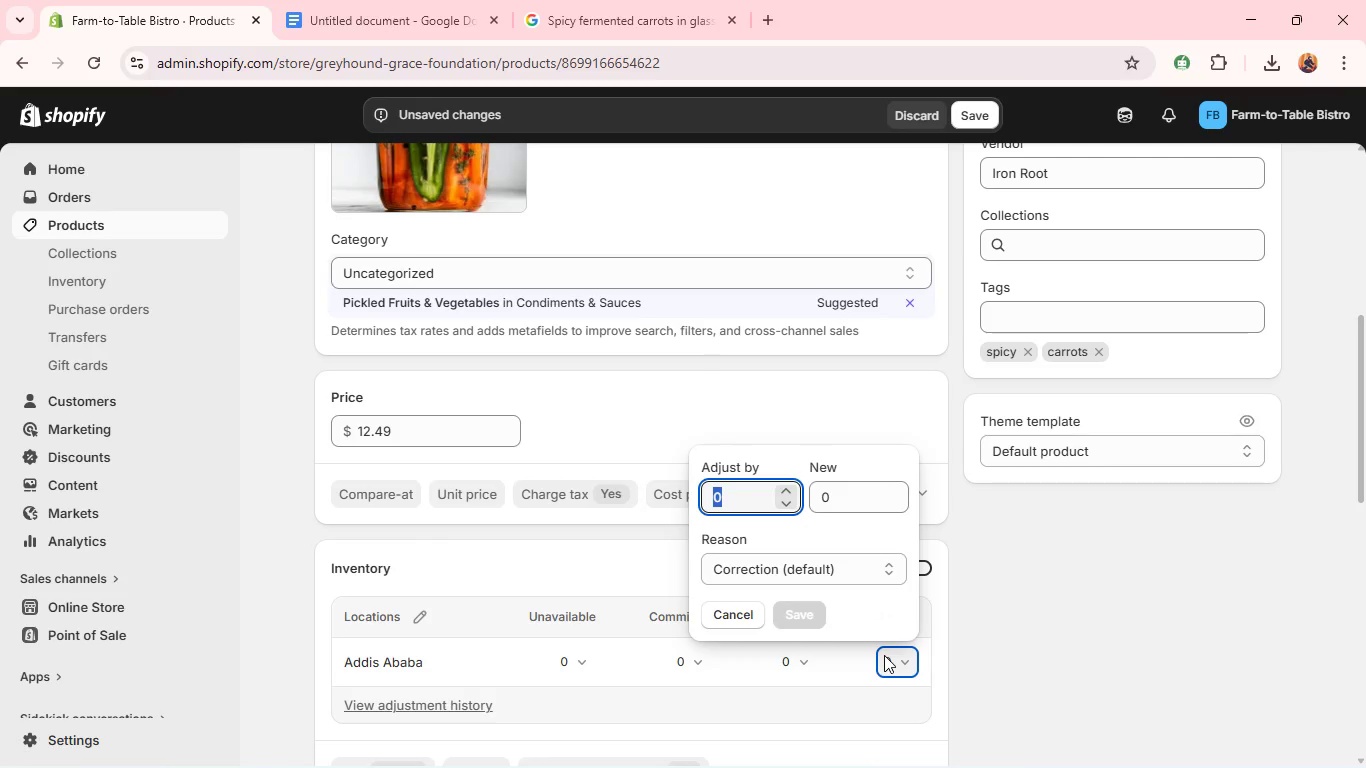 
type(10)
 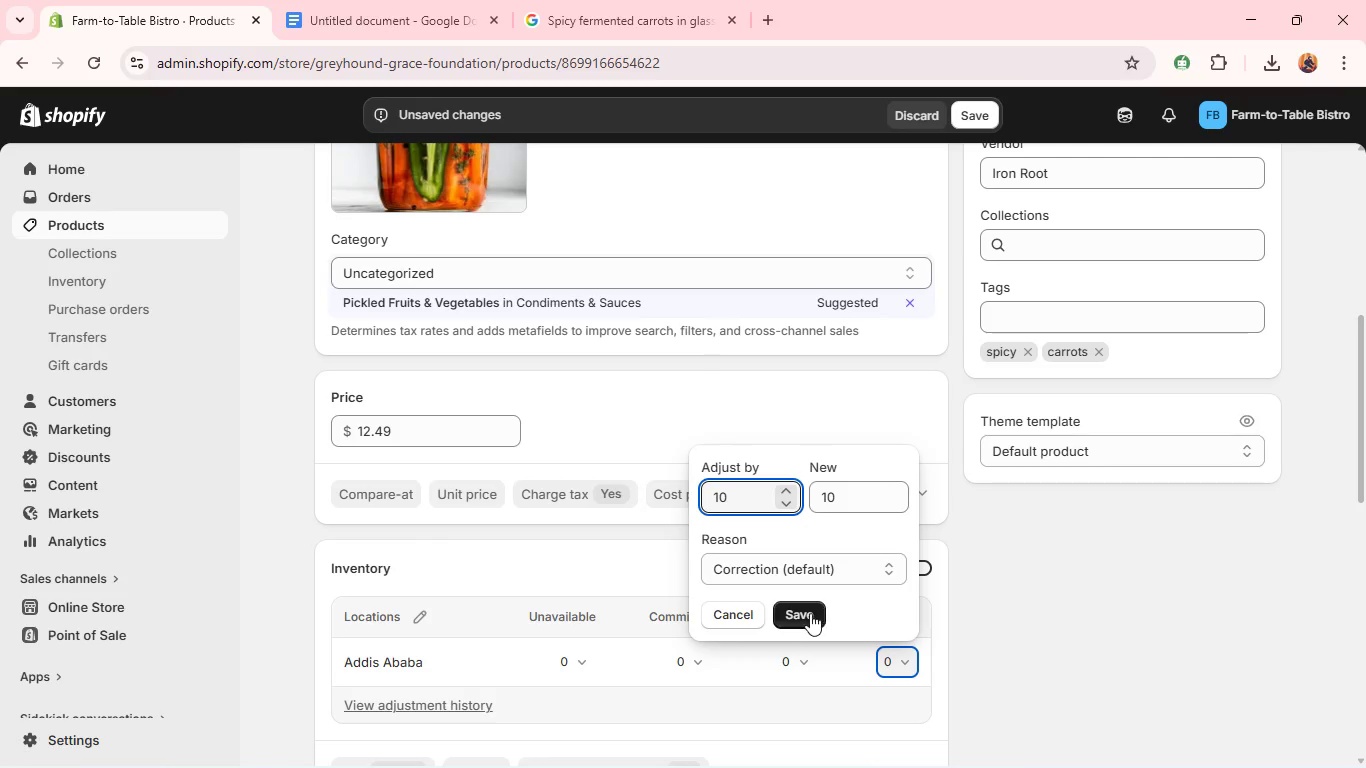 
left_click([794, 612])
 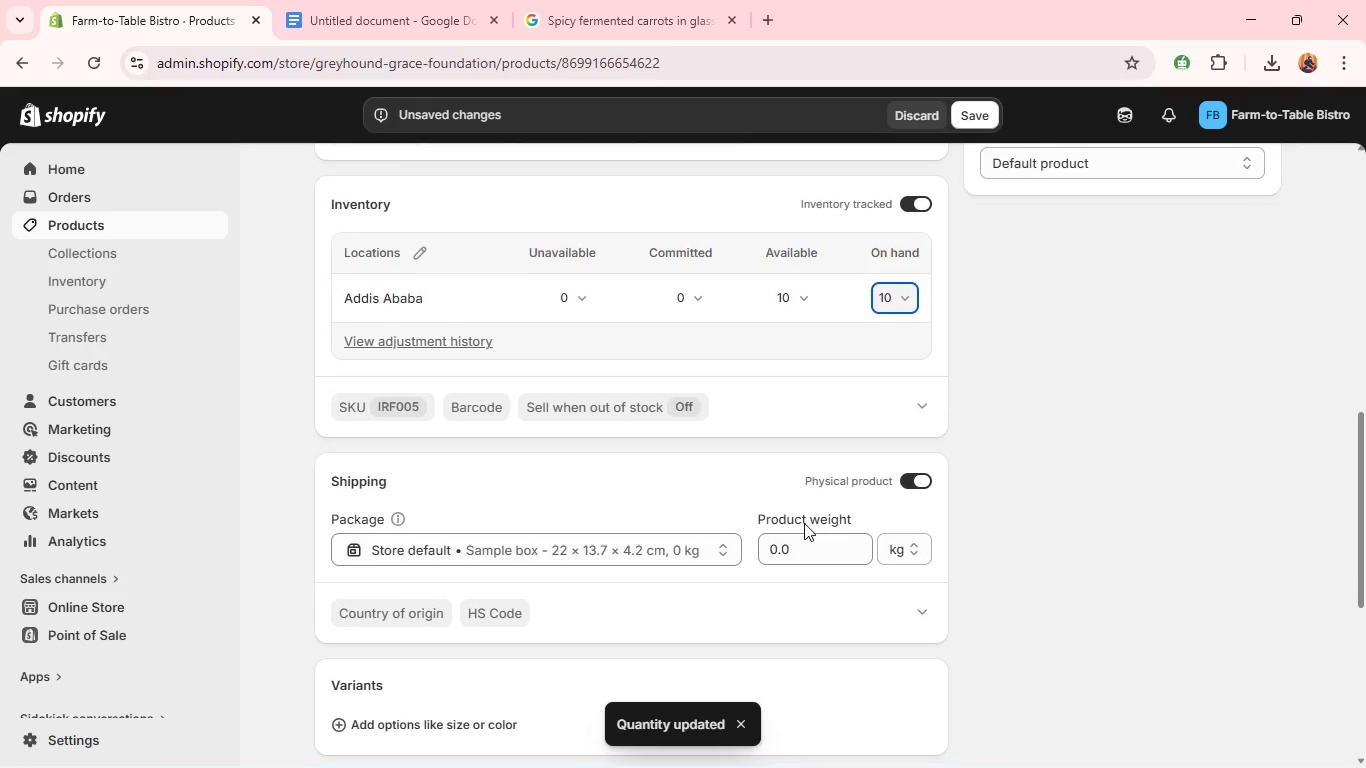 
double_click([815, 551])
 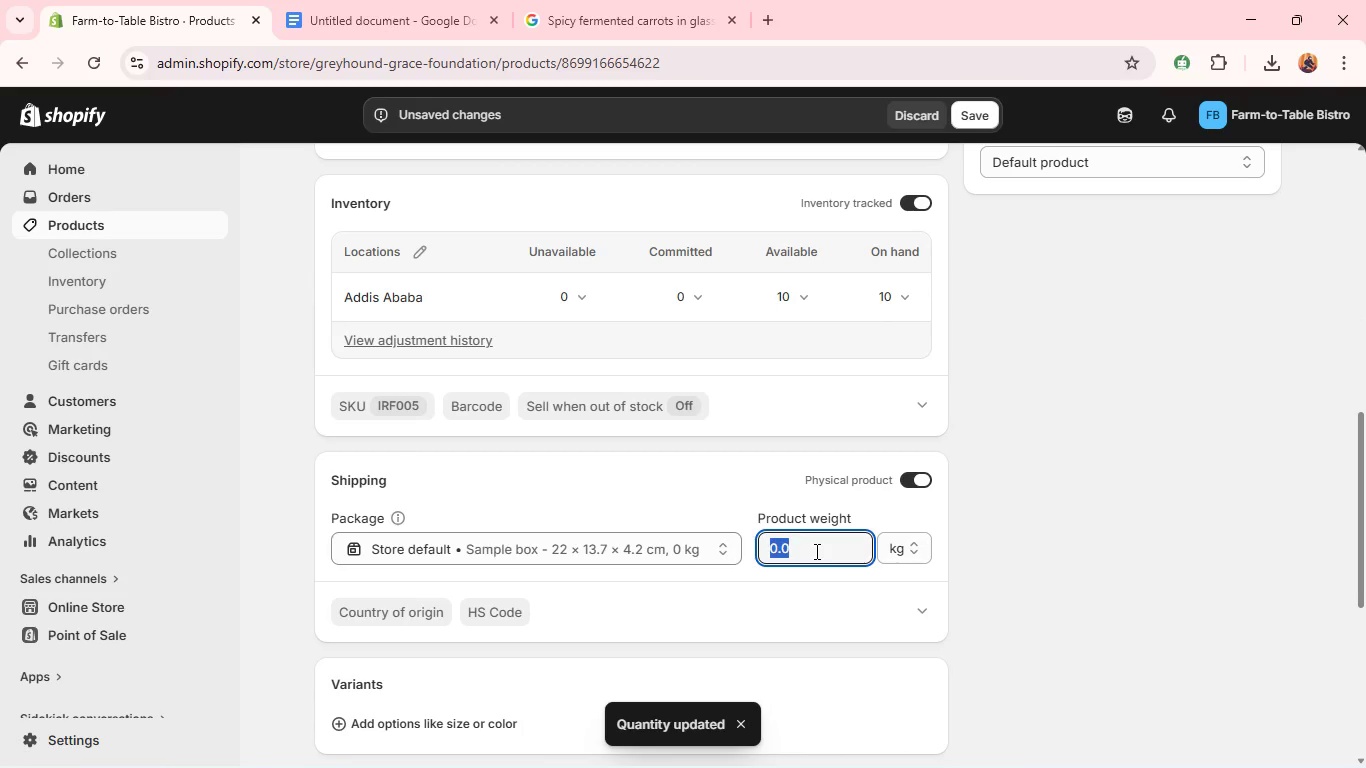 
type(14)
 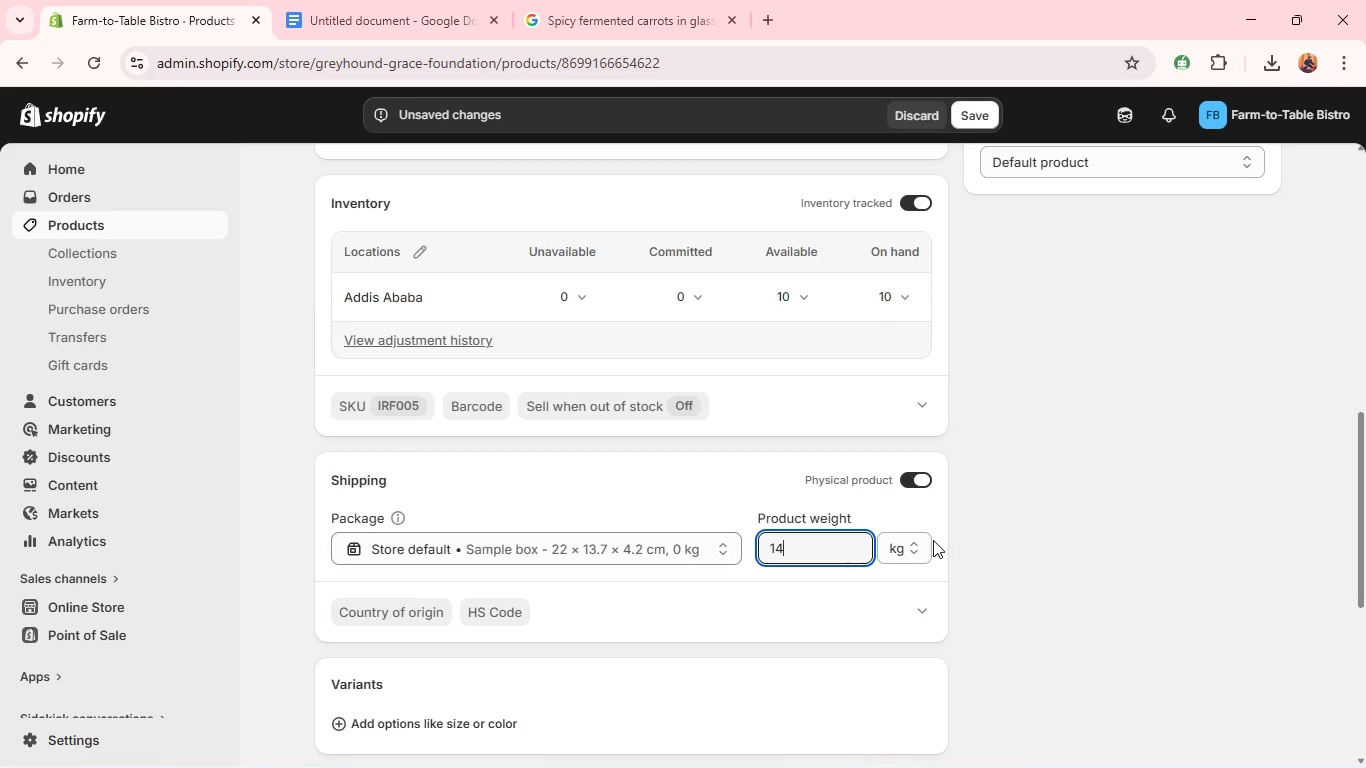 
left_click([914, 544])
 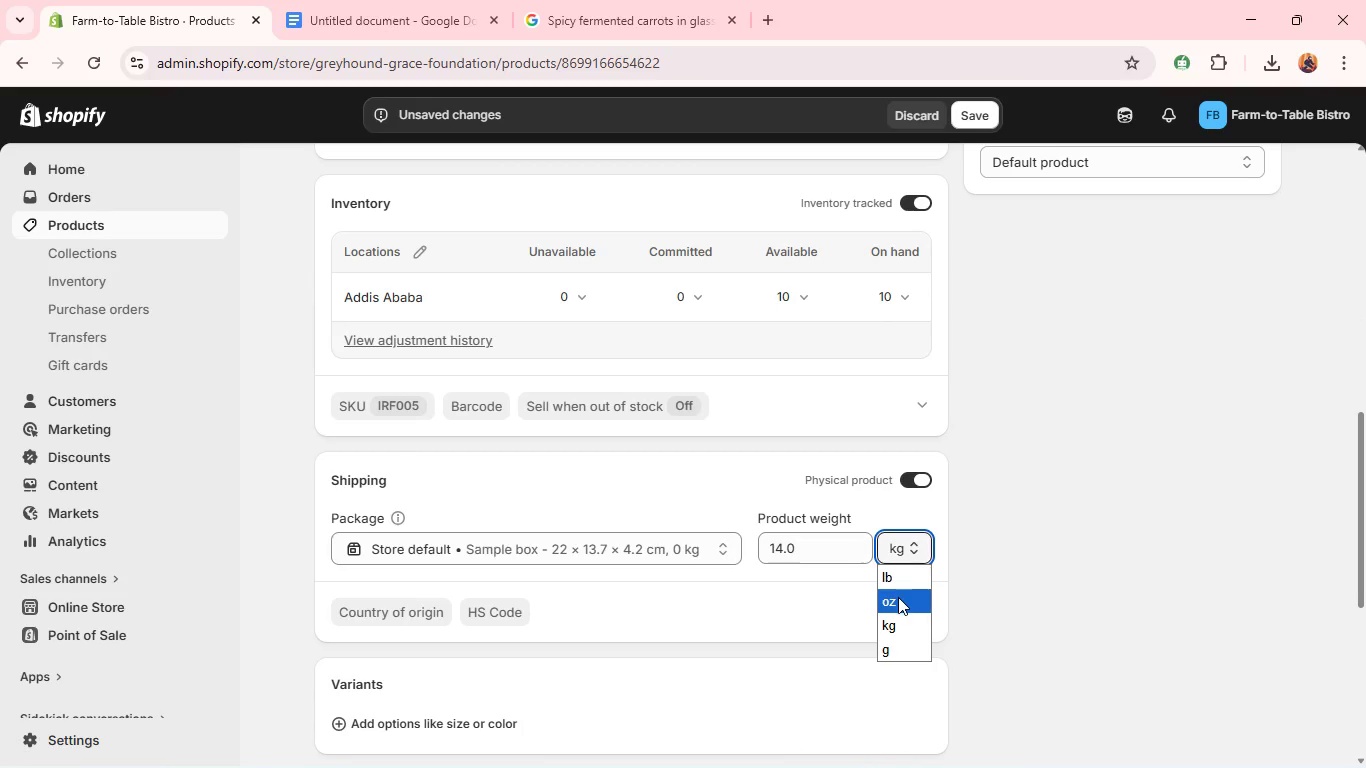 
left_click([897, 597])
 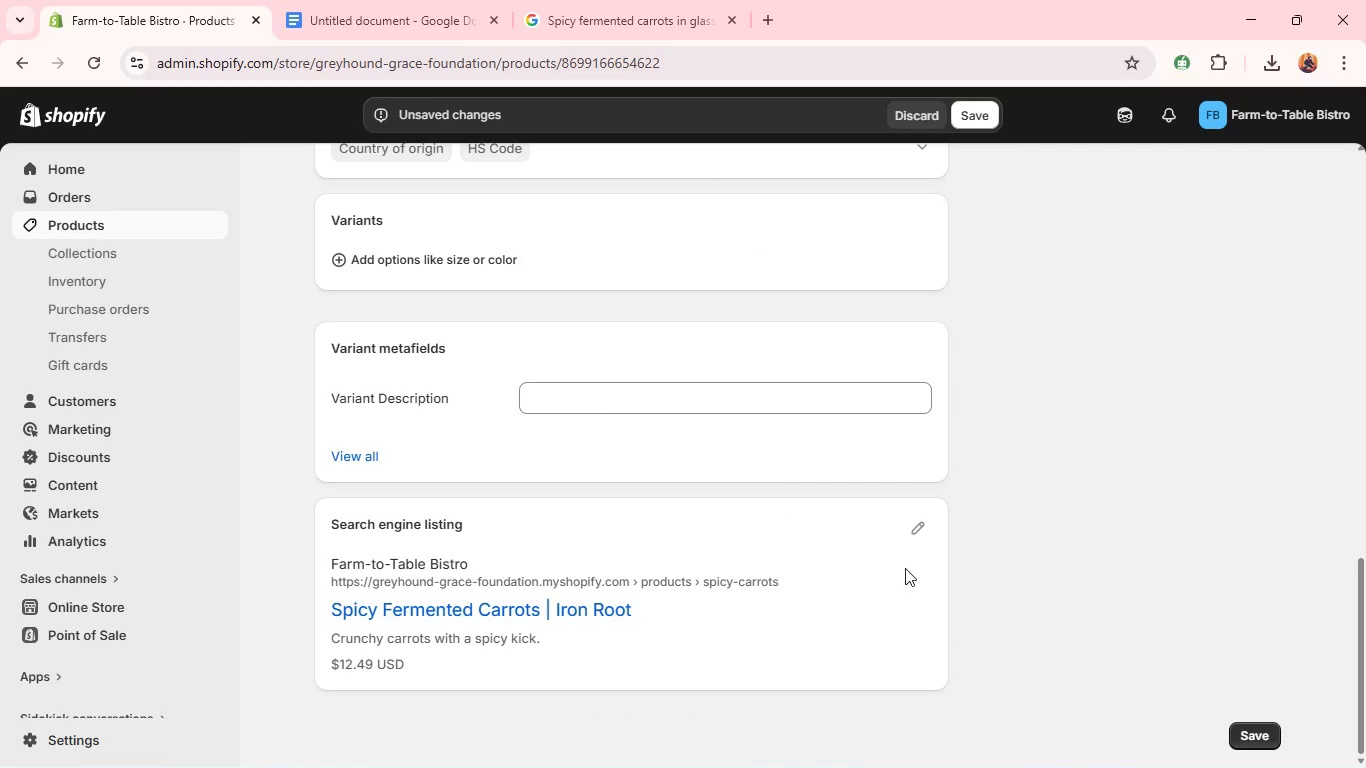 
left_click([915, 535])
 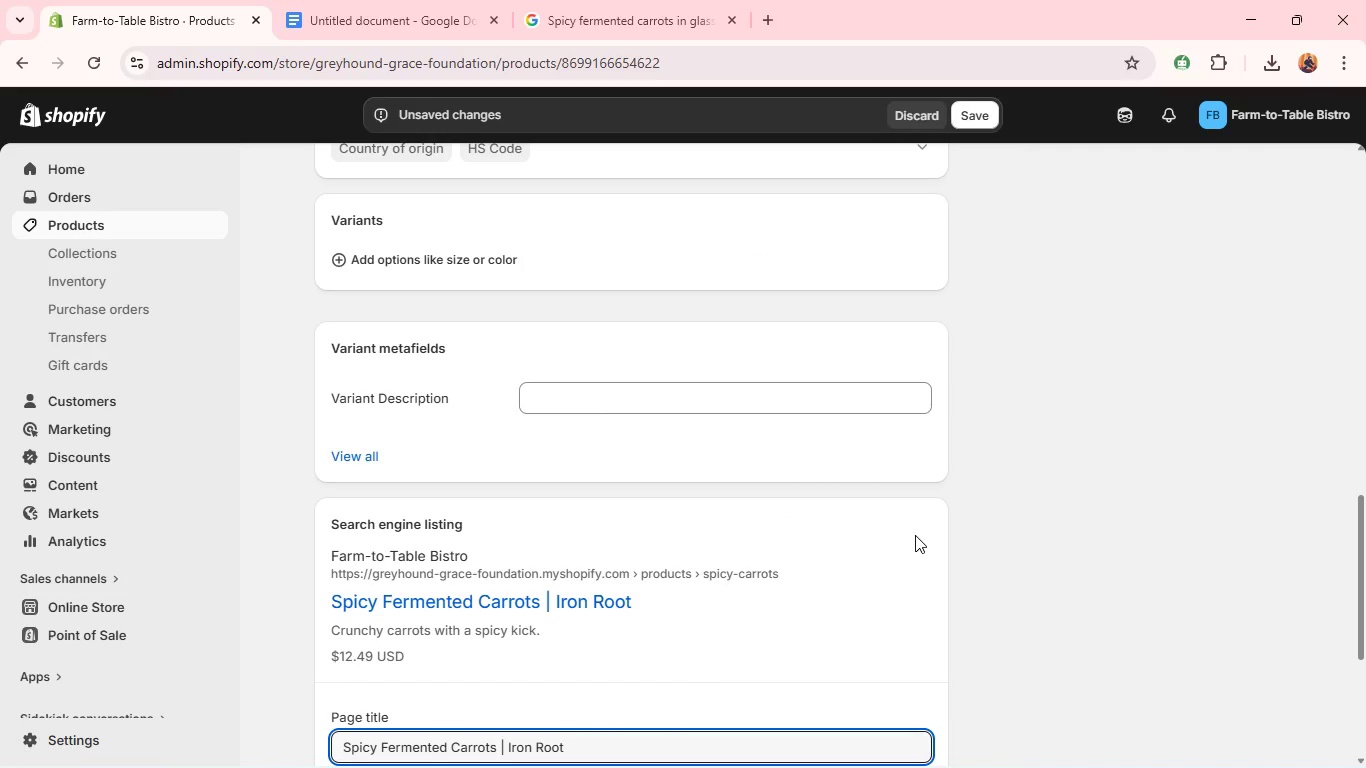 
wait(13.11)
 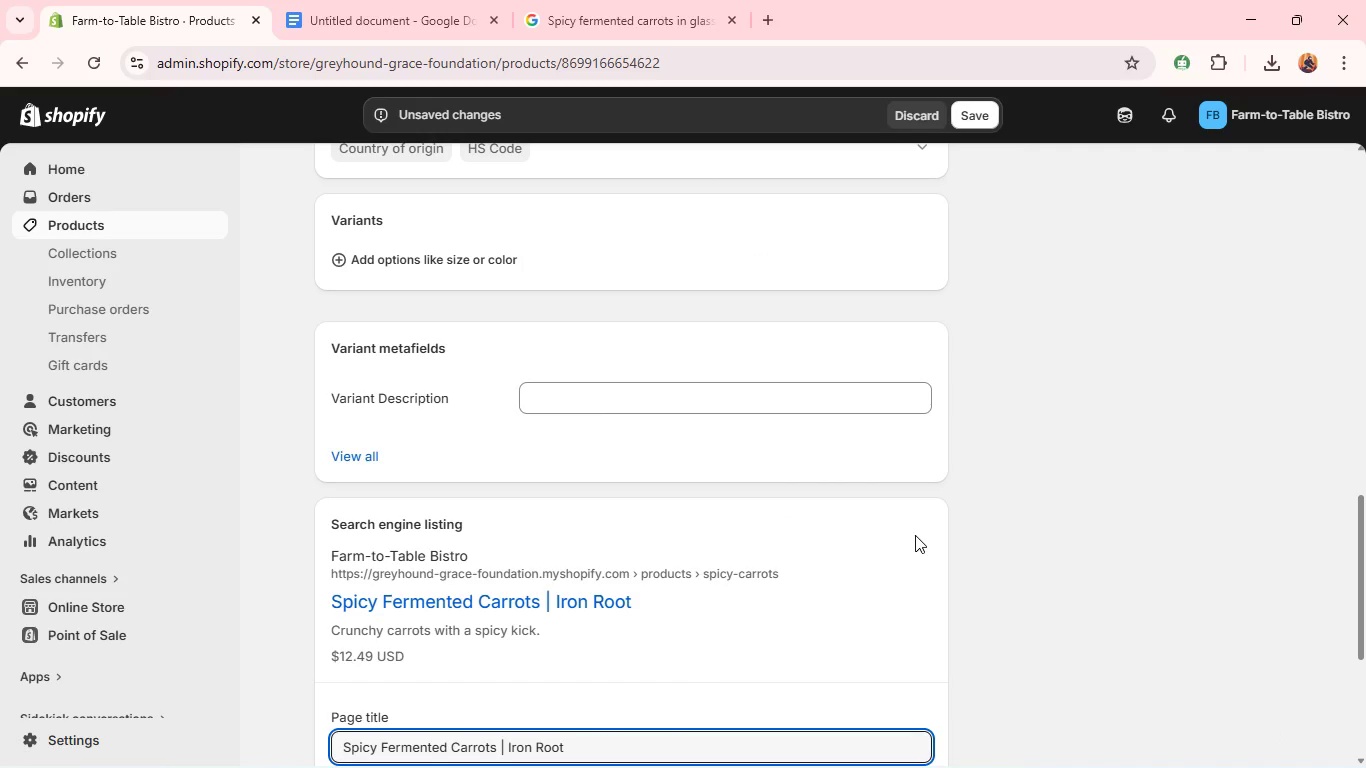 
double_click([781, 525])
 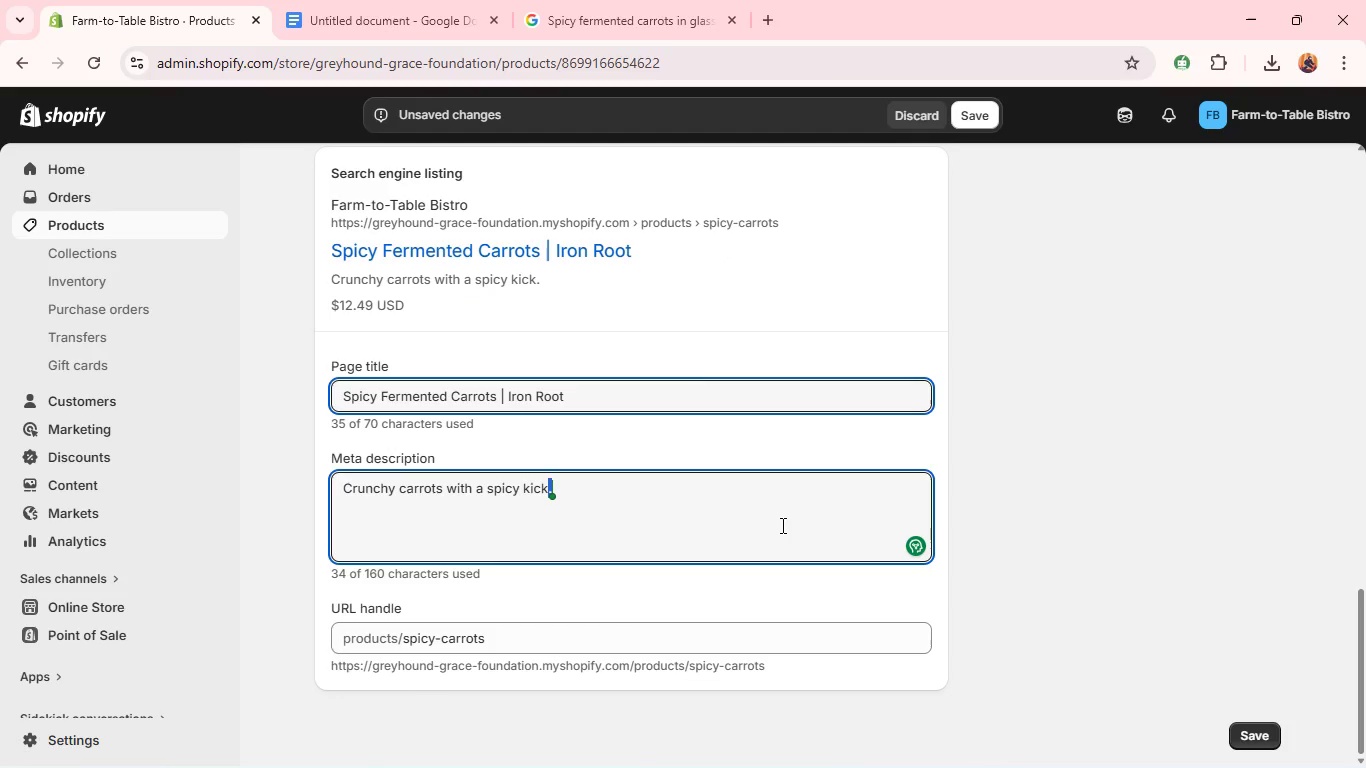 
double_click([781, 525])
 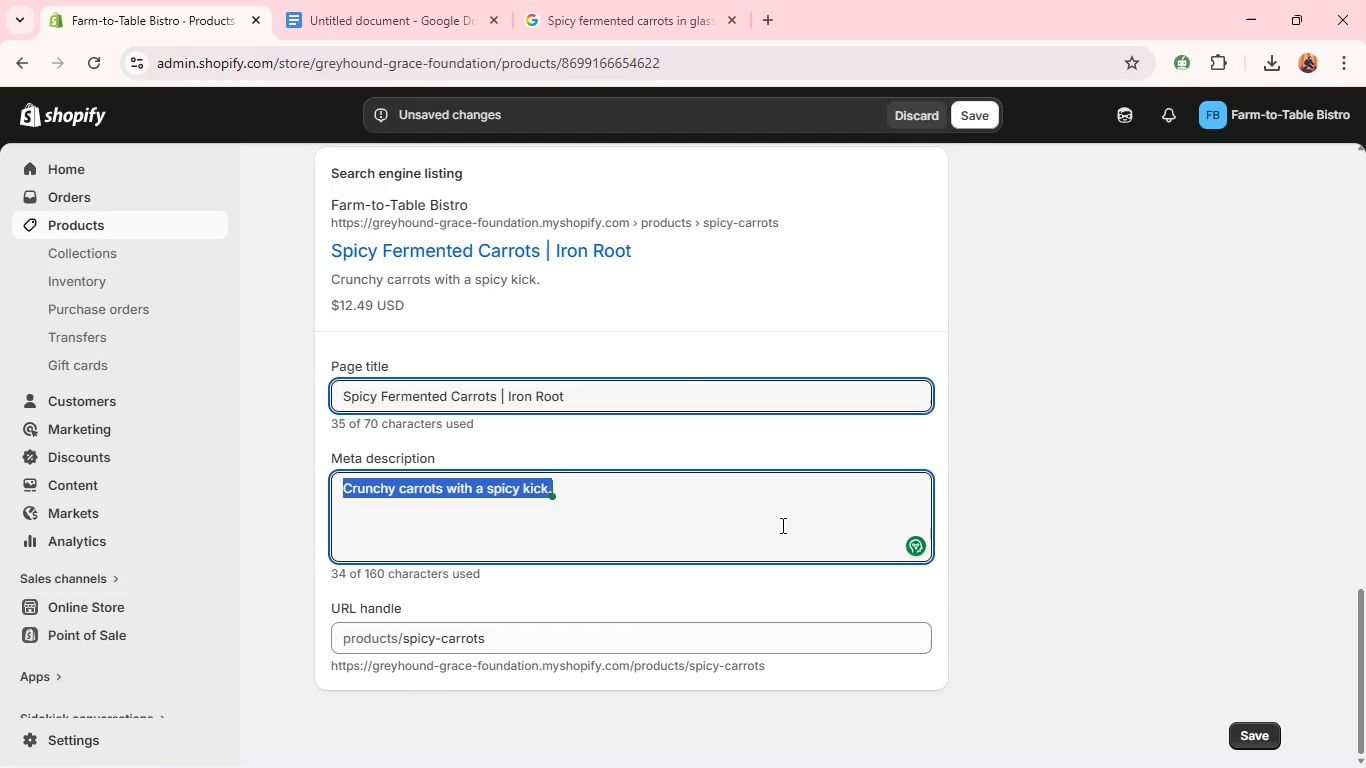 
triple_click([781, 525])
 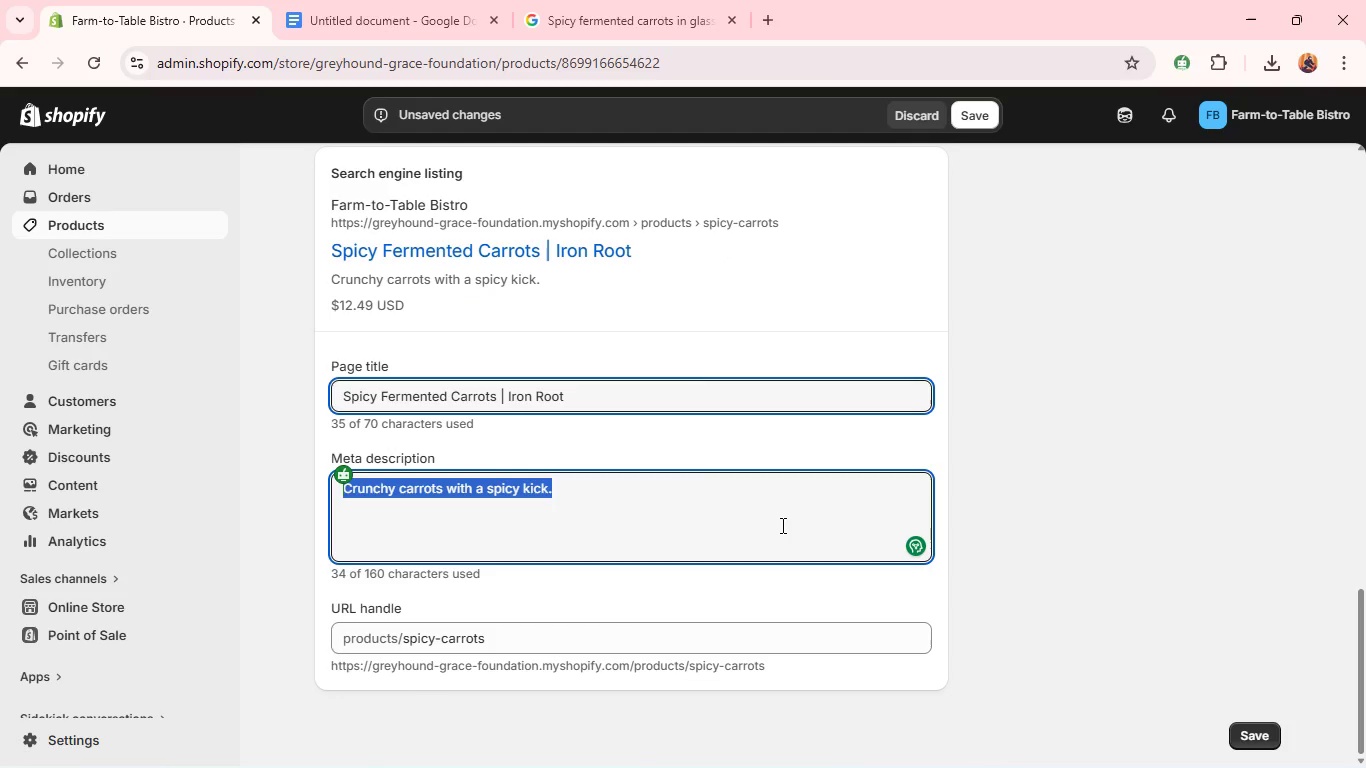 
type(Spicy fermented carrots with crisp tec)
key(Backspace)
type(xture and probiotic-rich flavor. )
 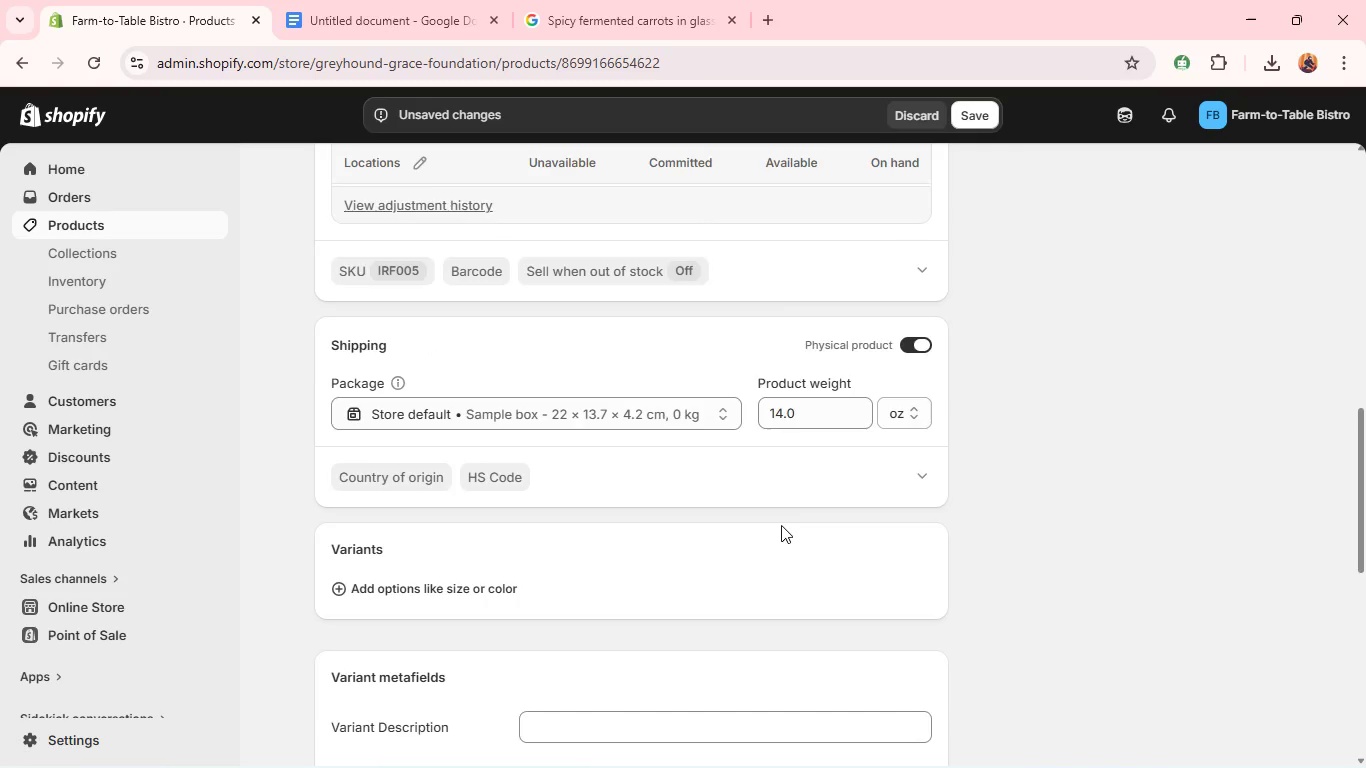 
wait(9.16)
 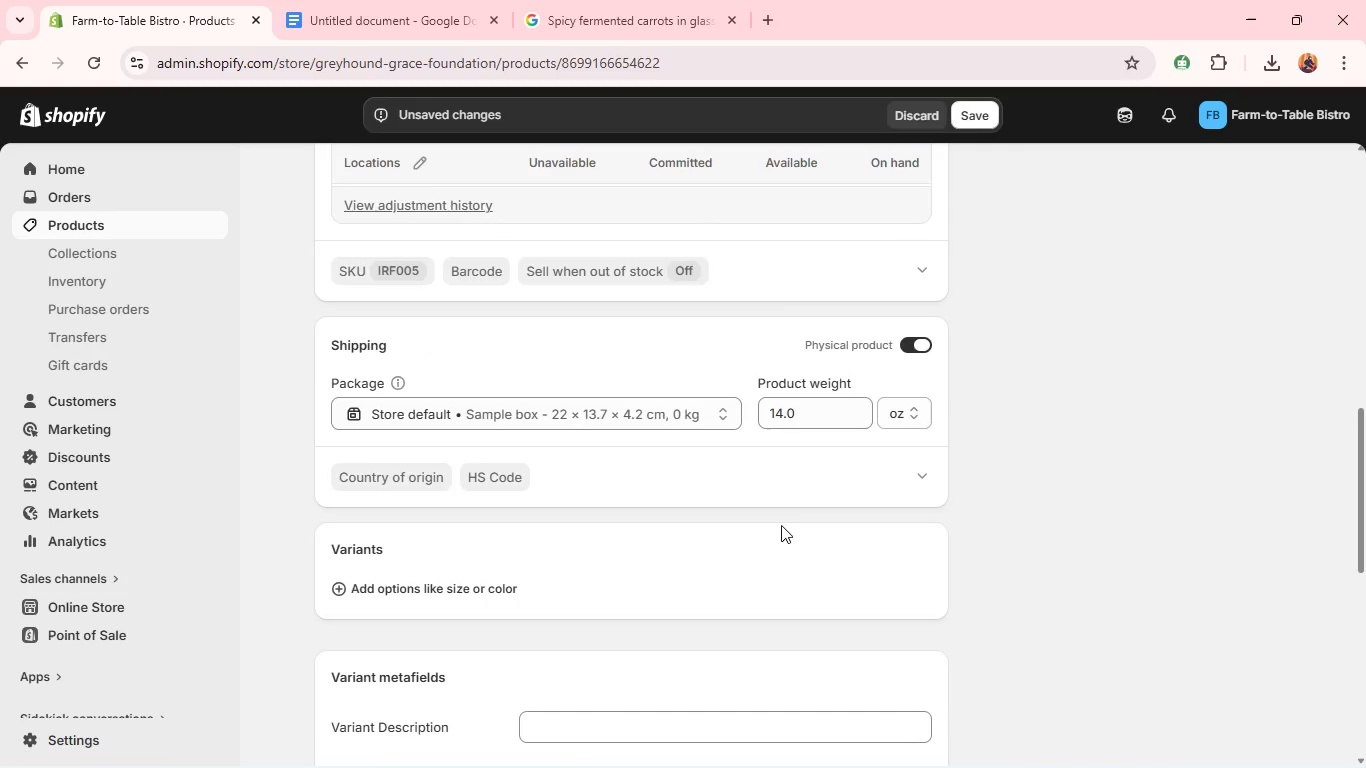 
left_click([1038, 331])
 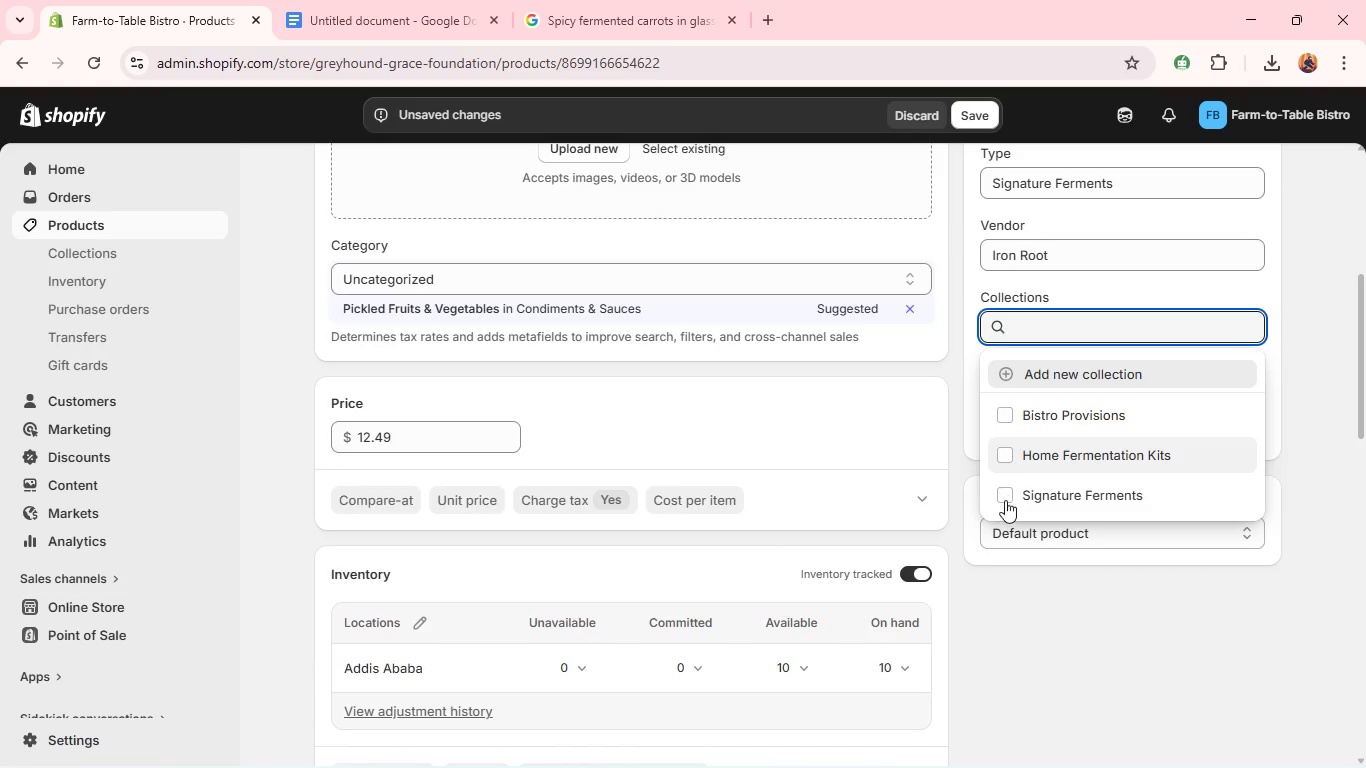 
left_click([1004, 504])
 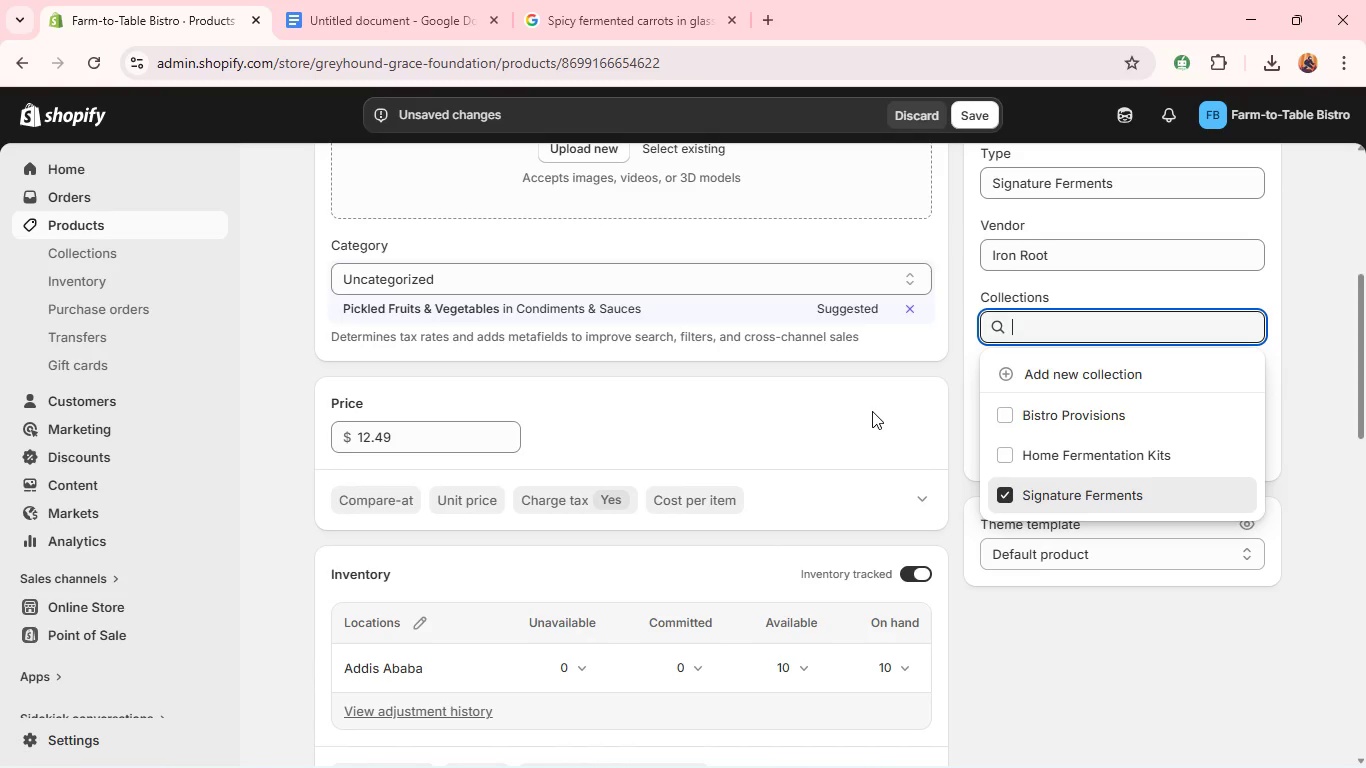 
left_click([873, 411])
 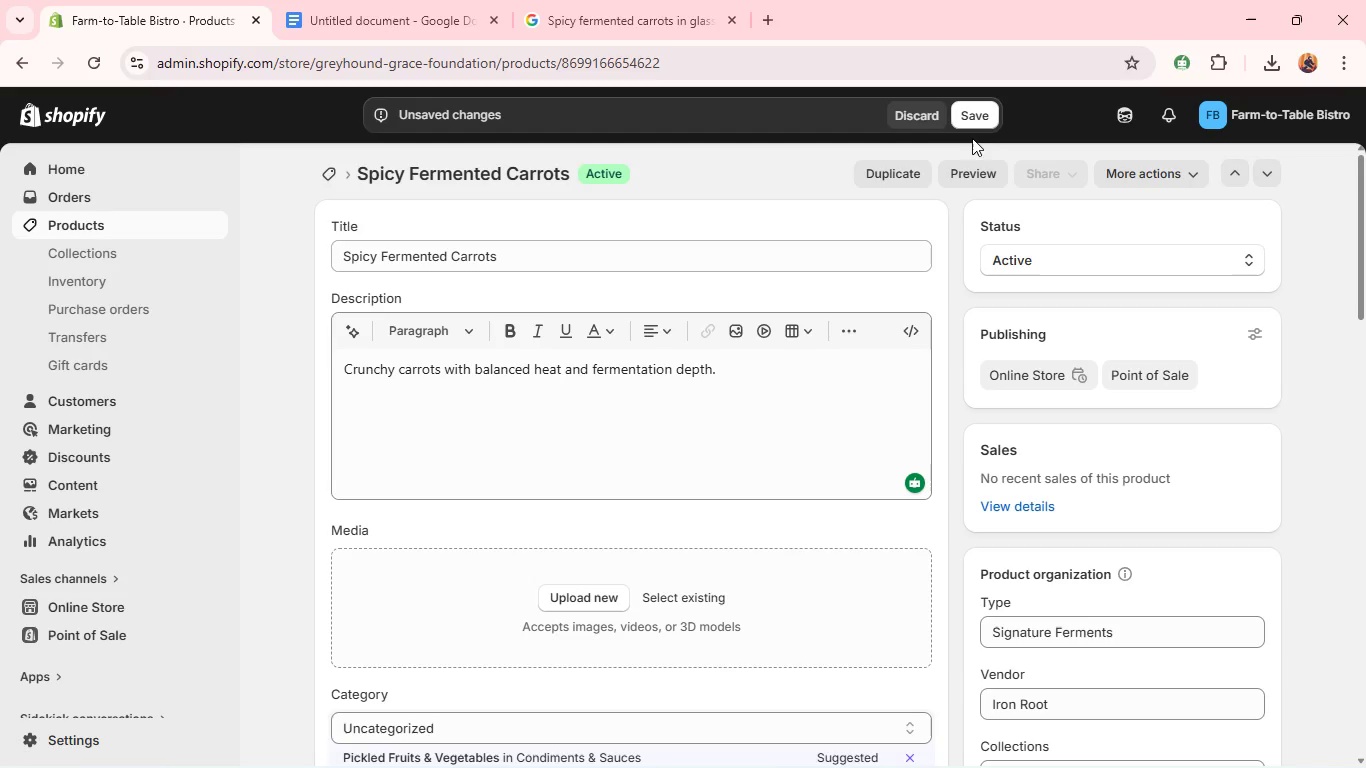 
left_click([966, 111])
 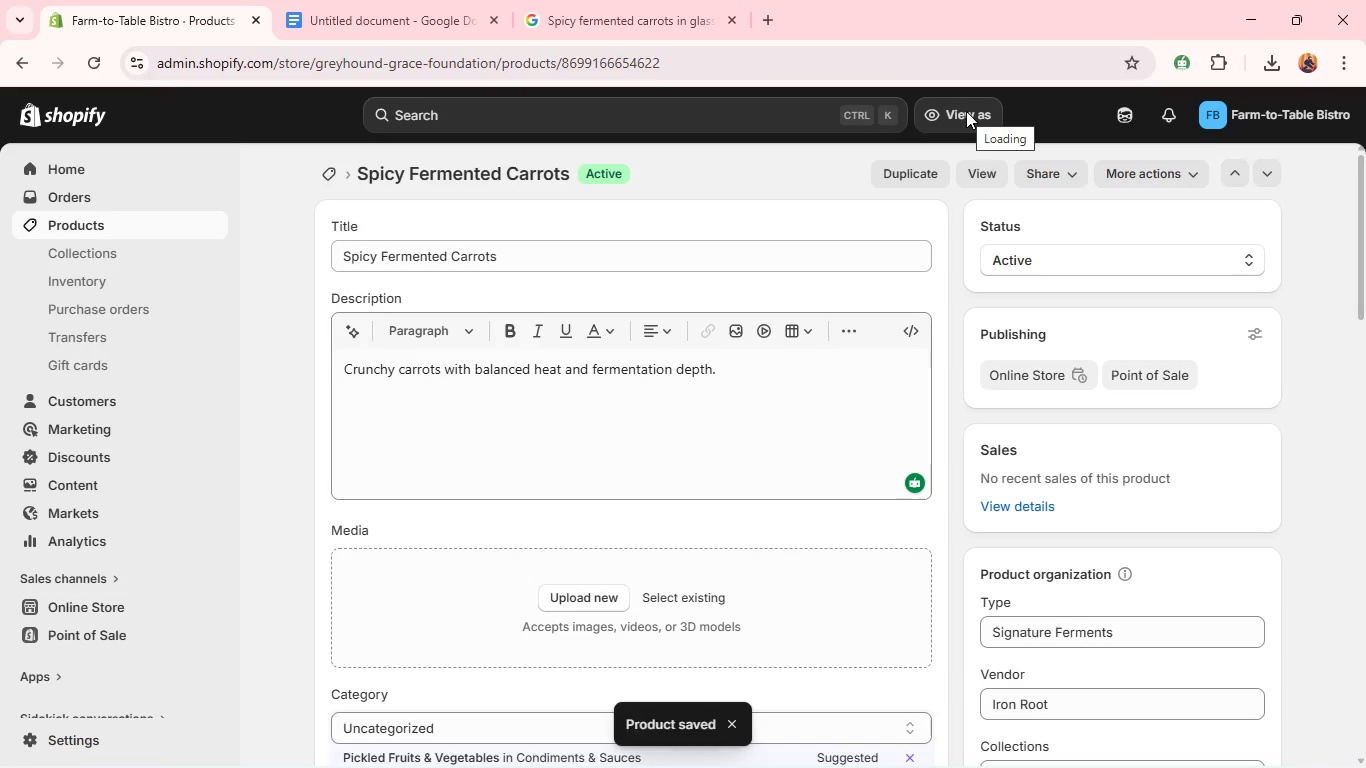 
wait(13.17)
 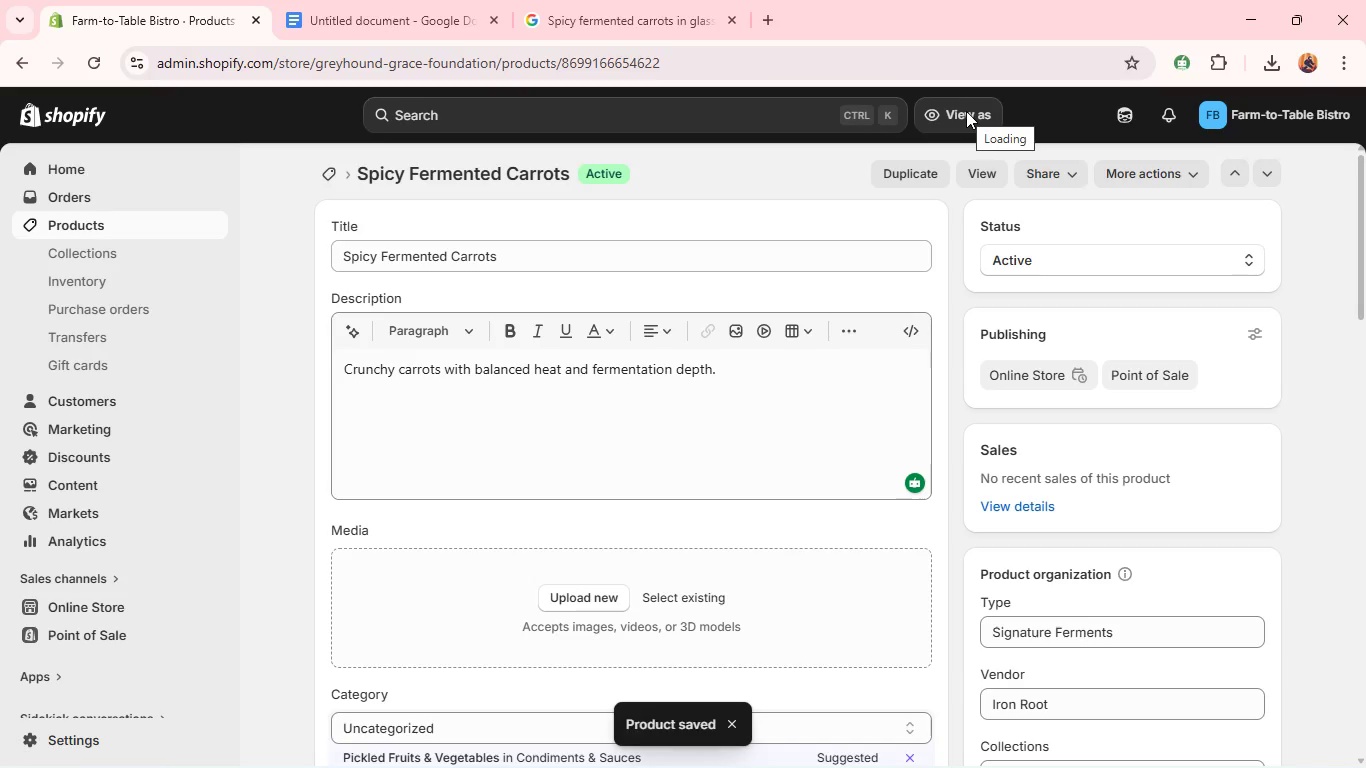 
left_click([573, 587])
 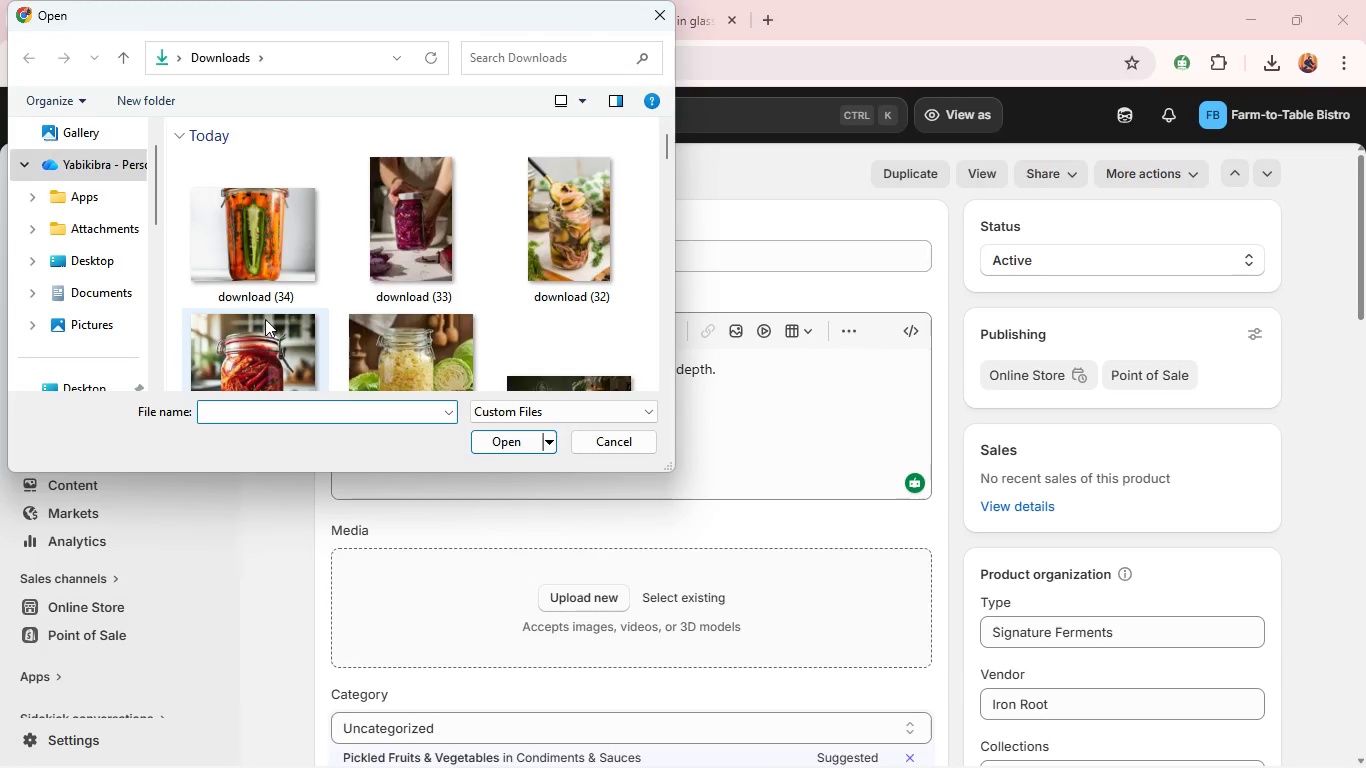 
left_click([287, 228])
 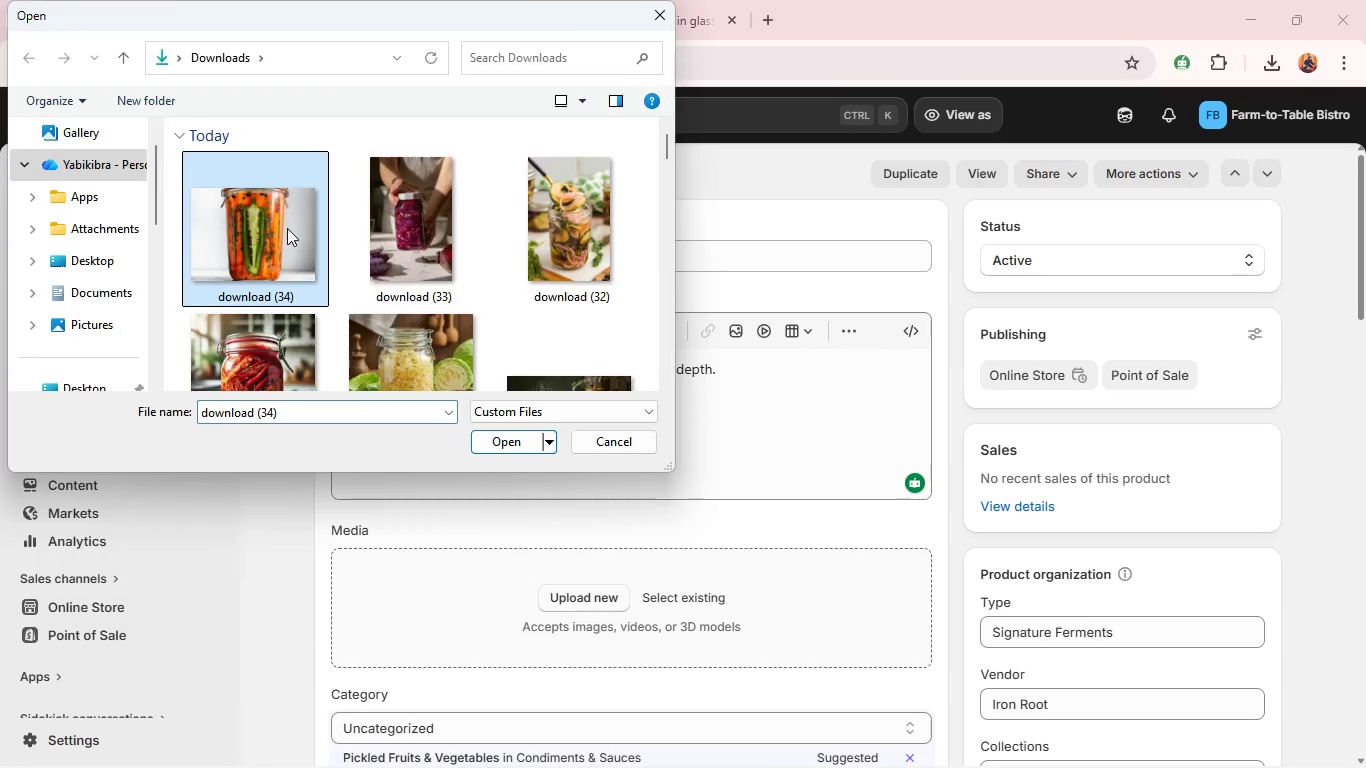 
key(Enter)
 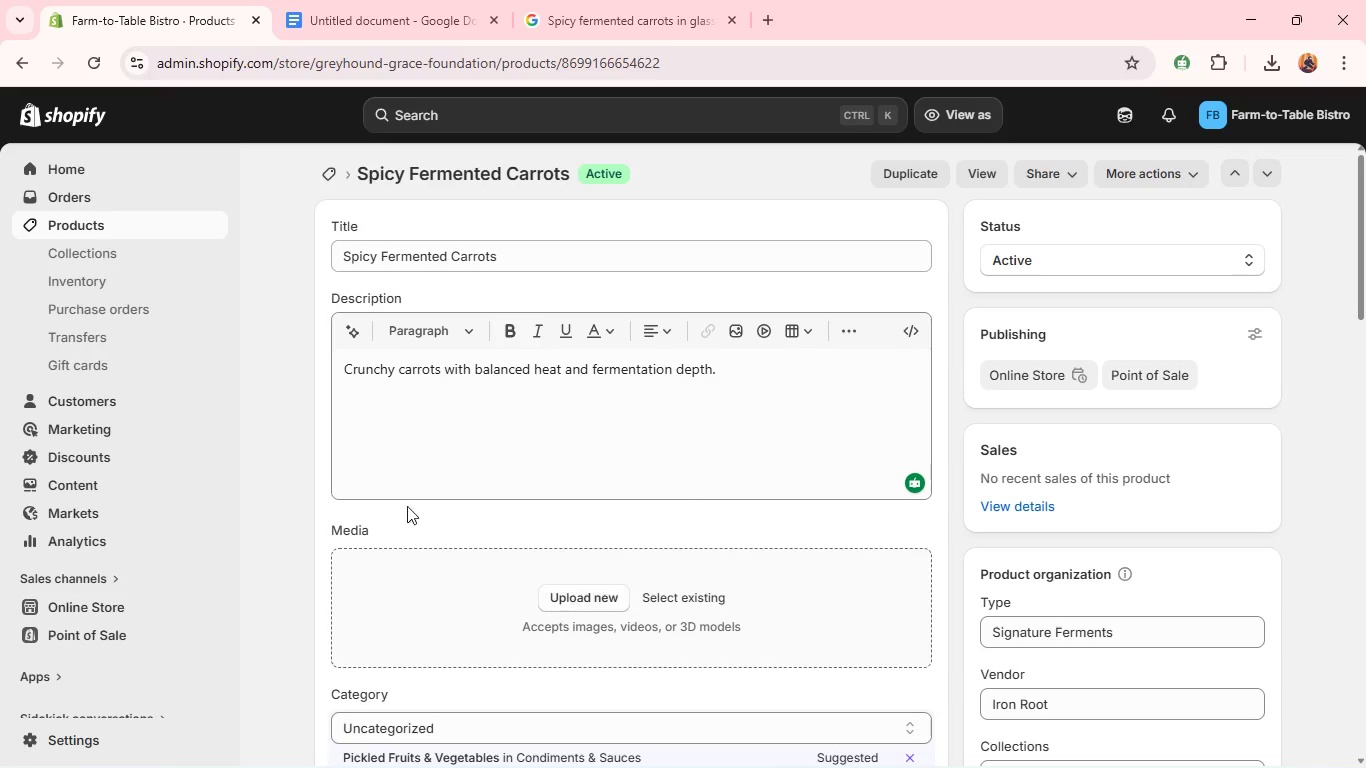 
wait(5.98)
 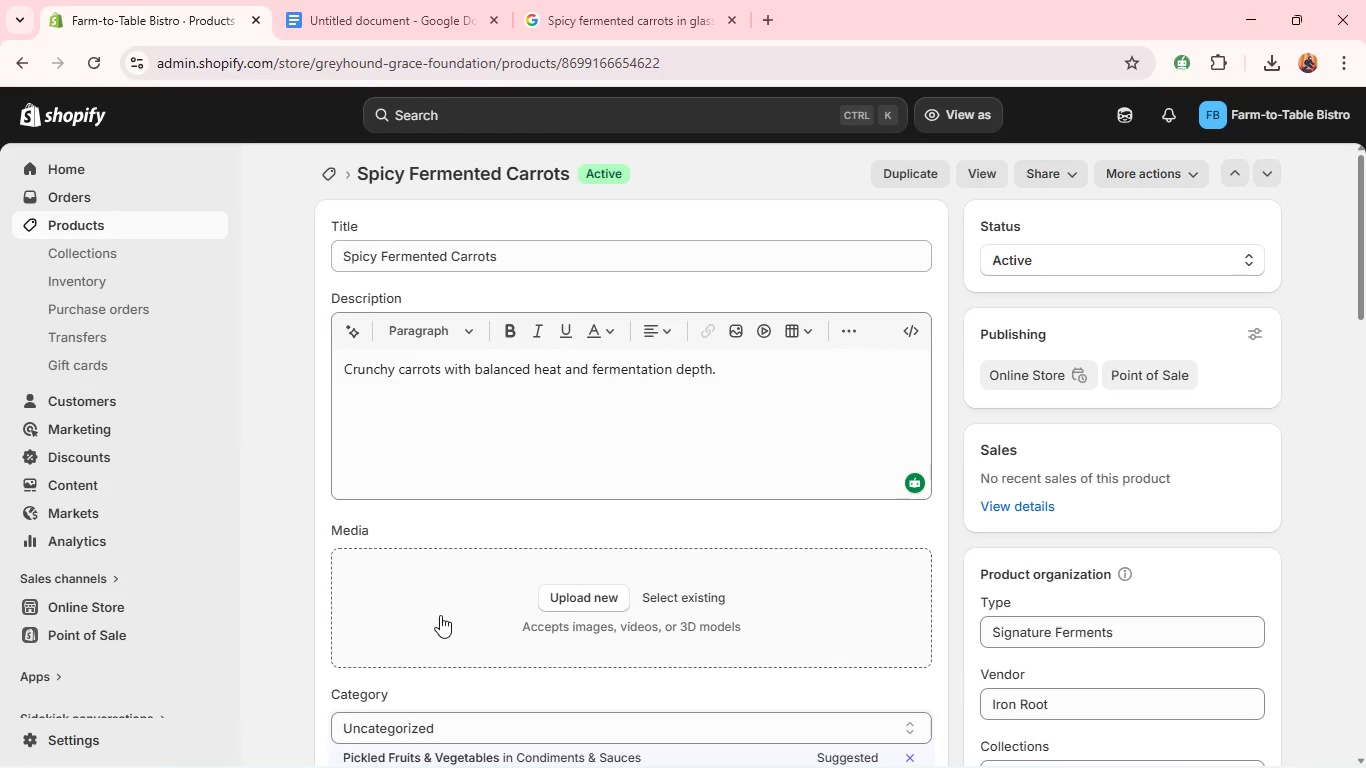 
left_click([157, 220])
 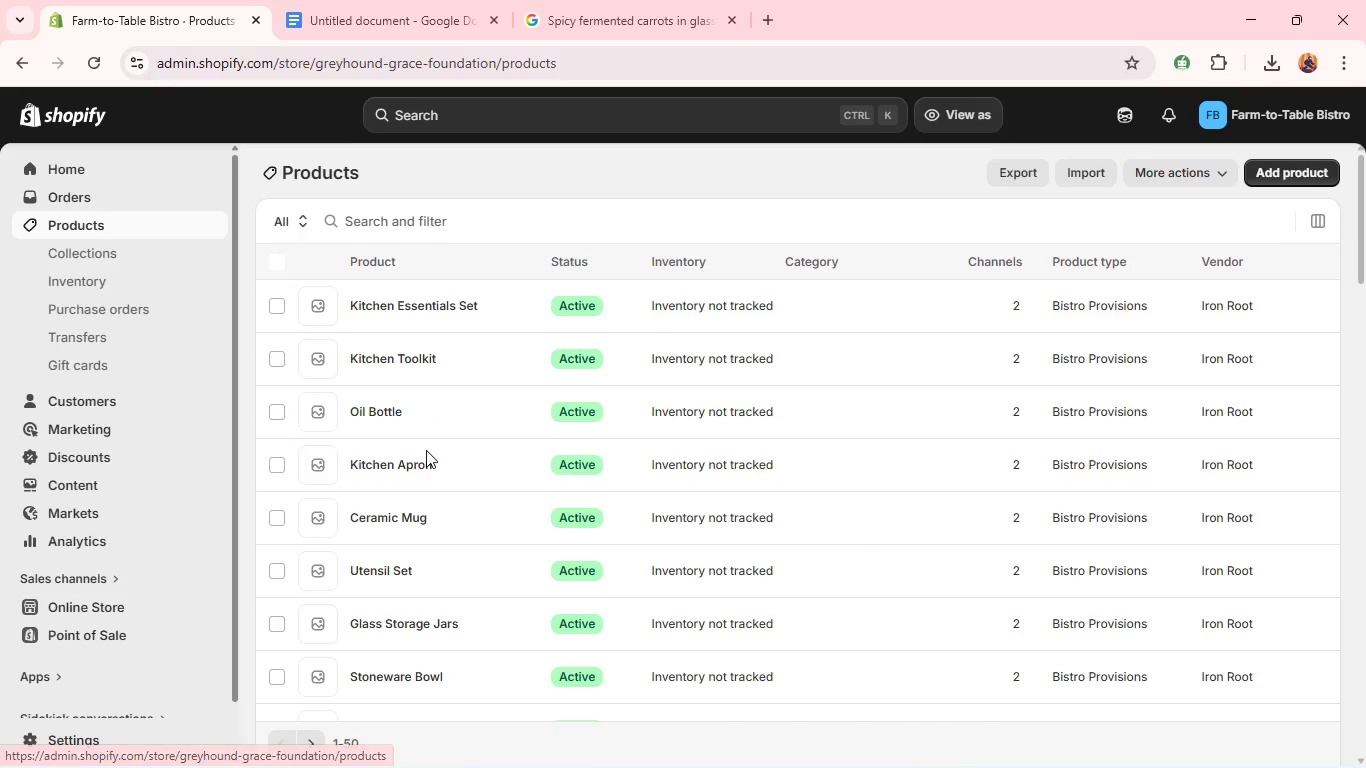 
wait(10.22)
 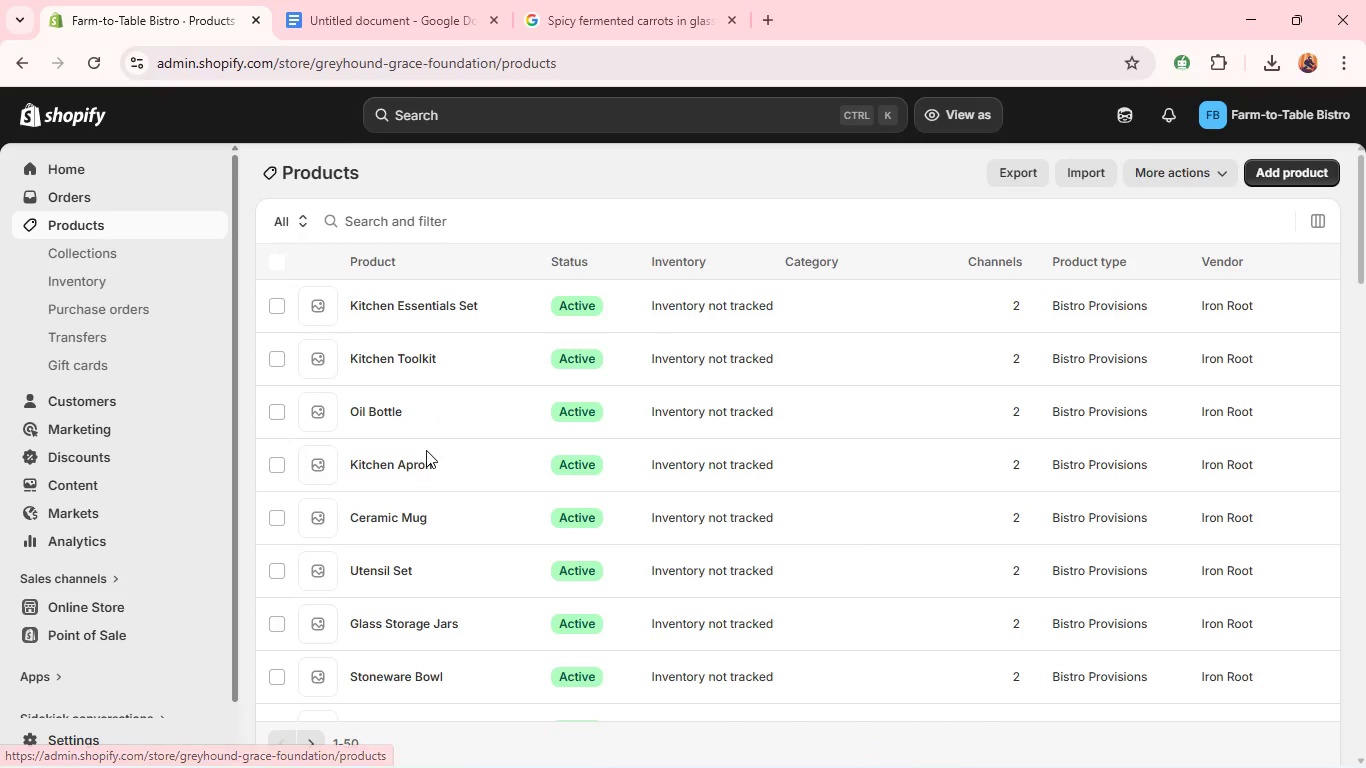 
left_click([421, 416])
 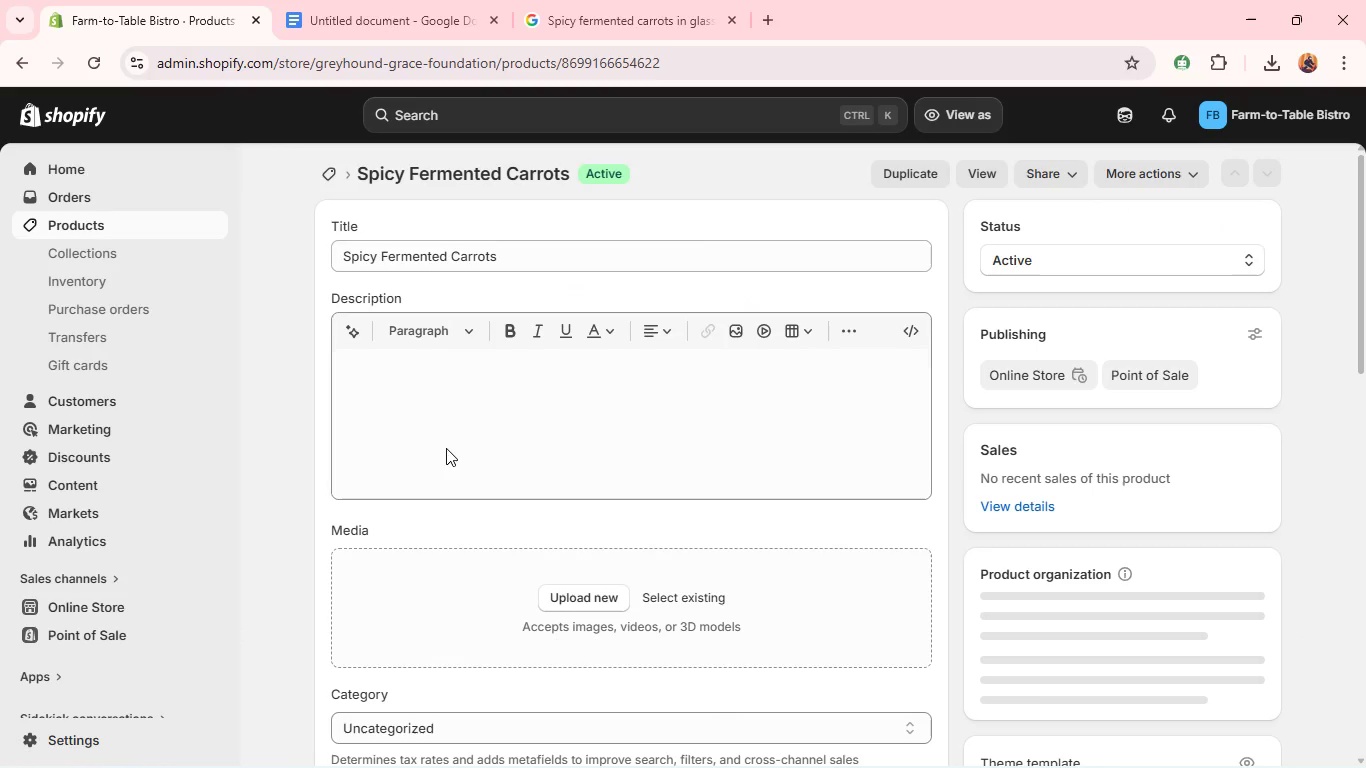 
wait(6.84)
 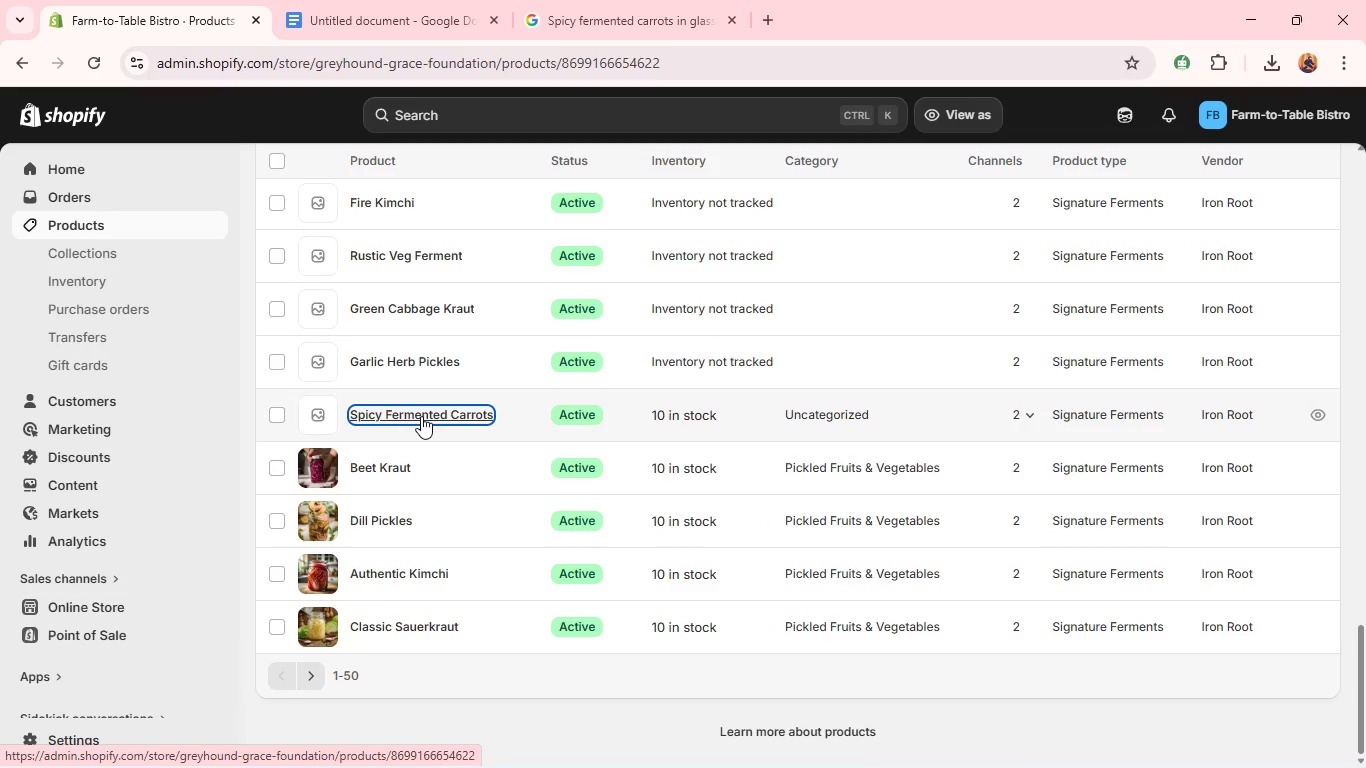 
left_click([550, 606])
 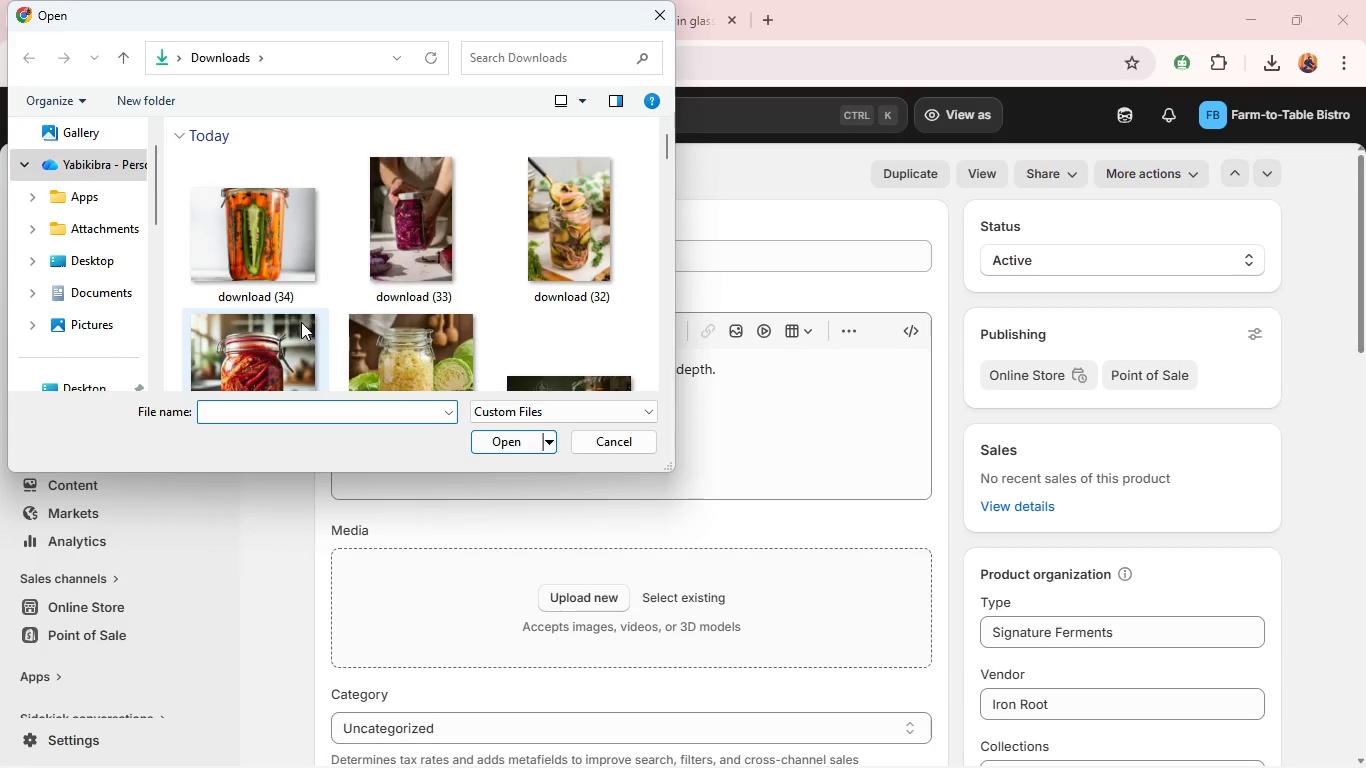 
left_click([273, 272])
 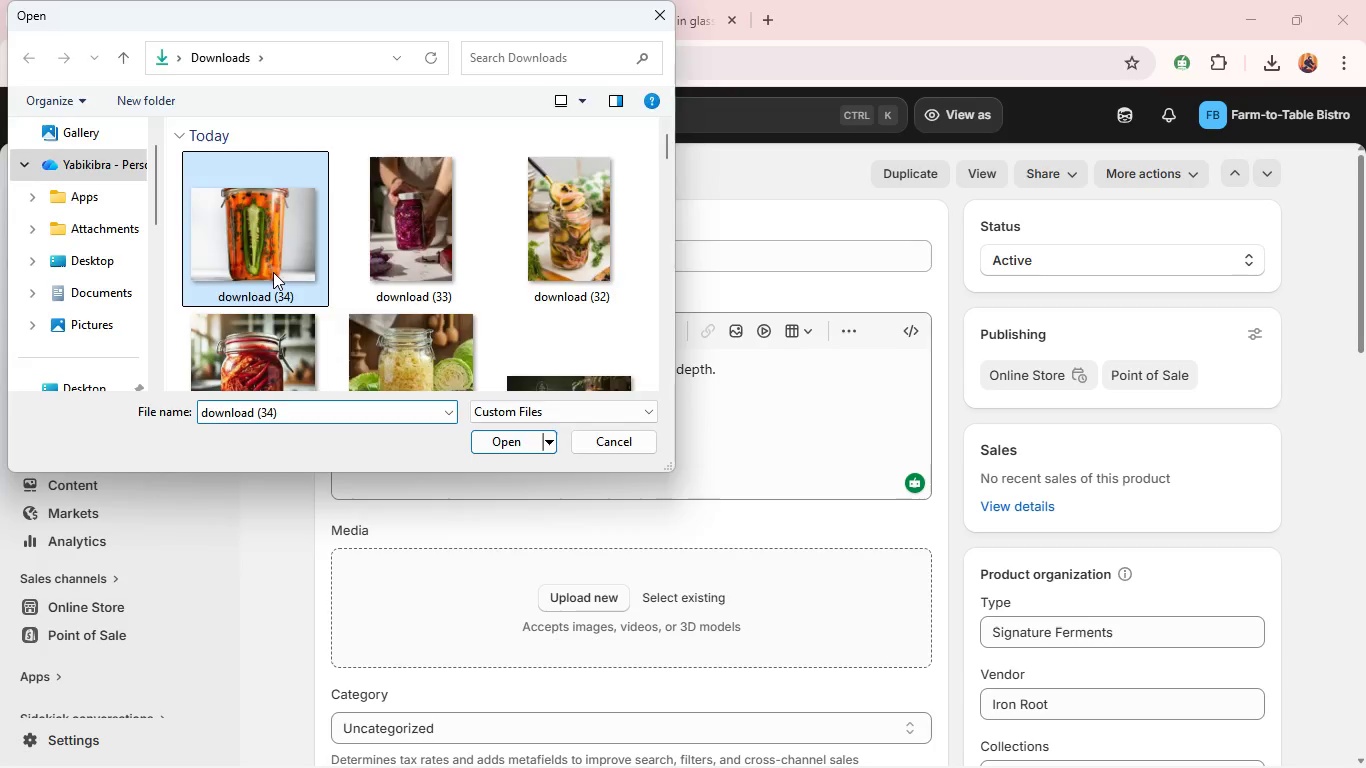 
key(Enter)
 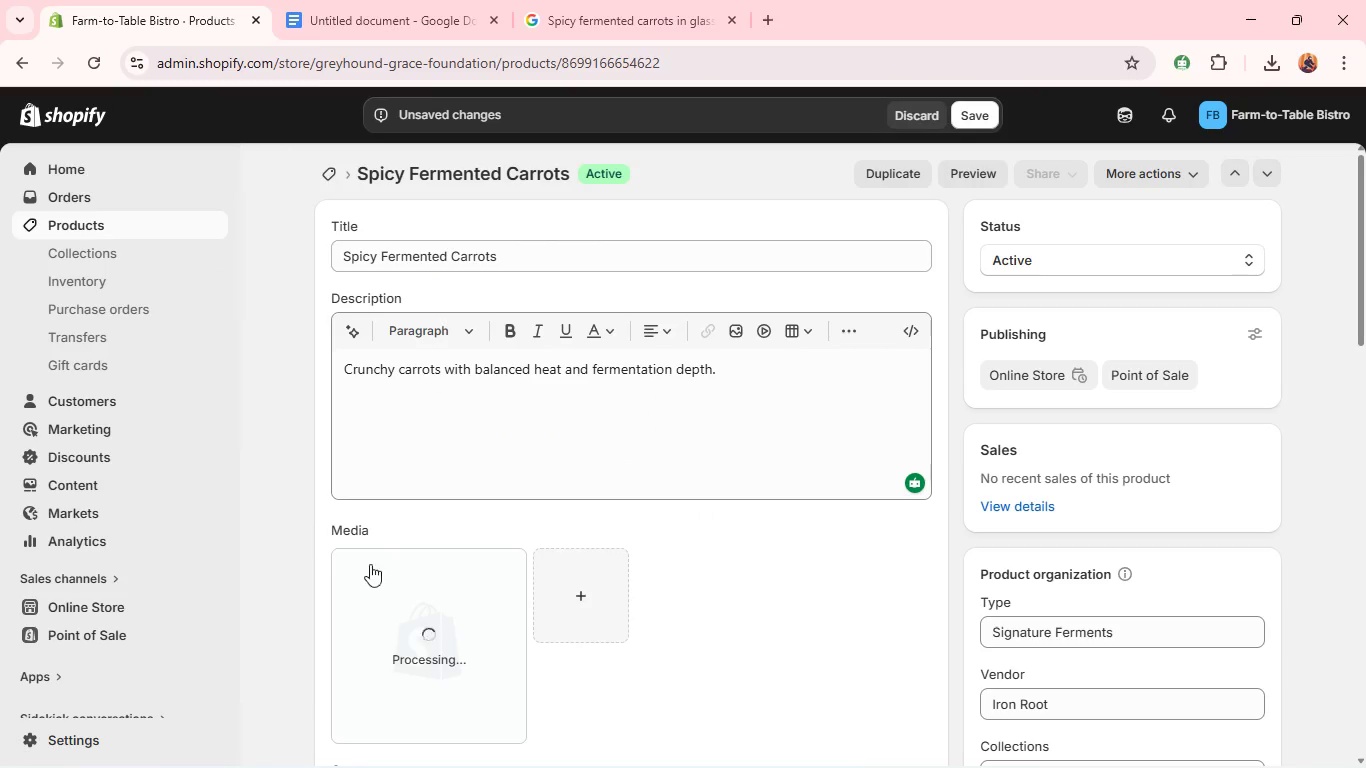 
wait(9.17)
 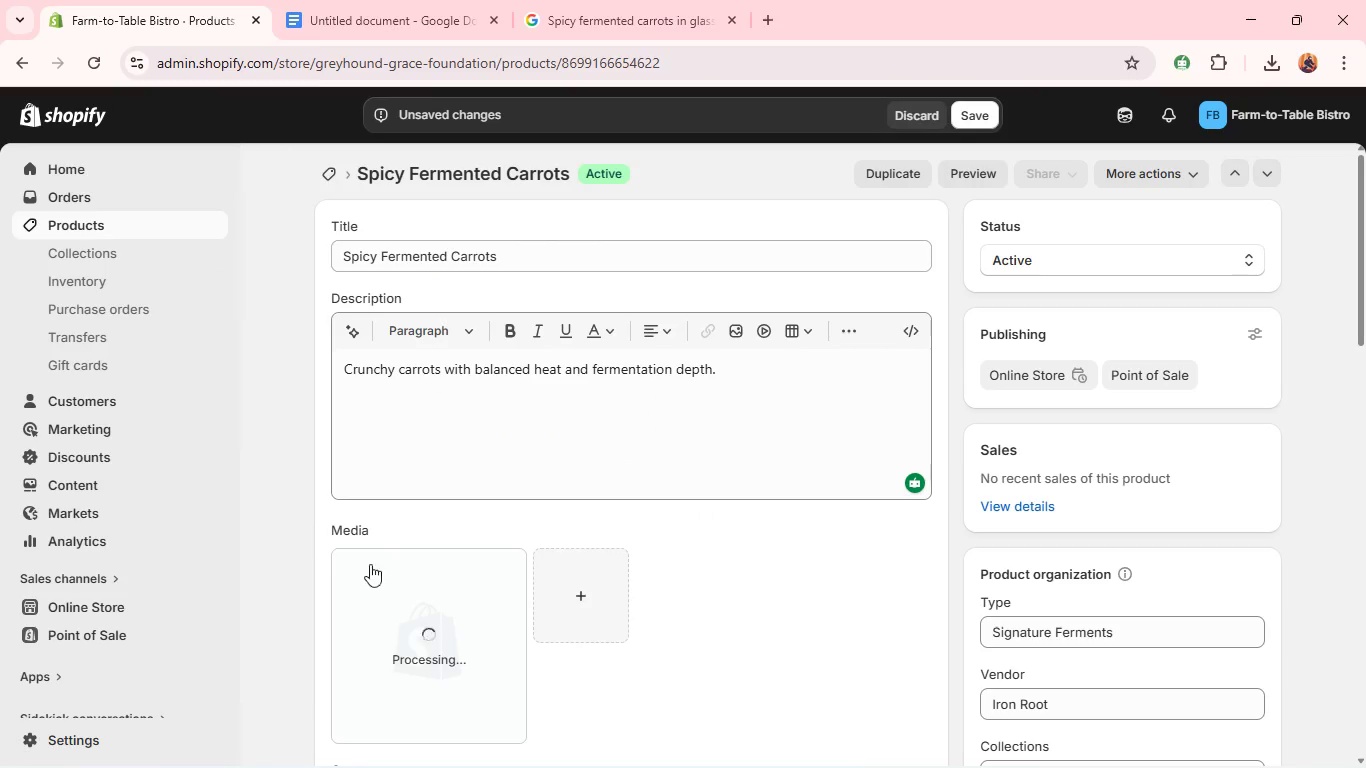 
left_click([417, 626])
 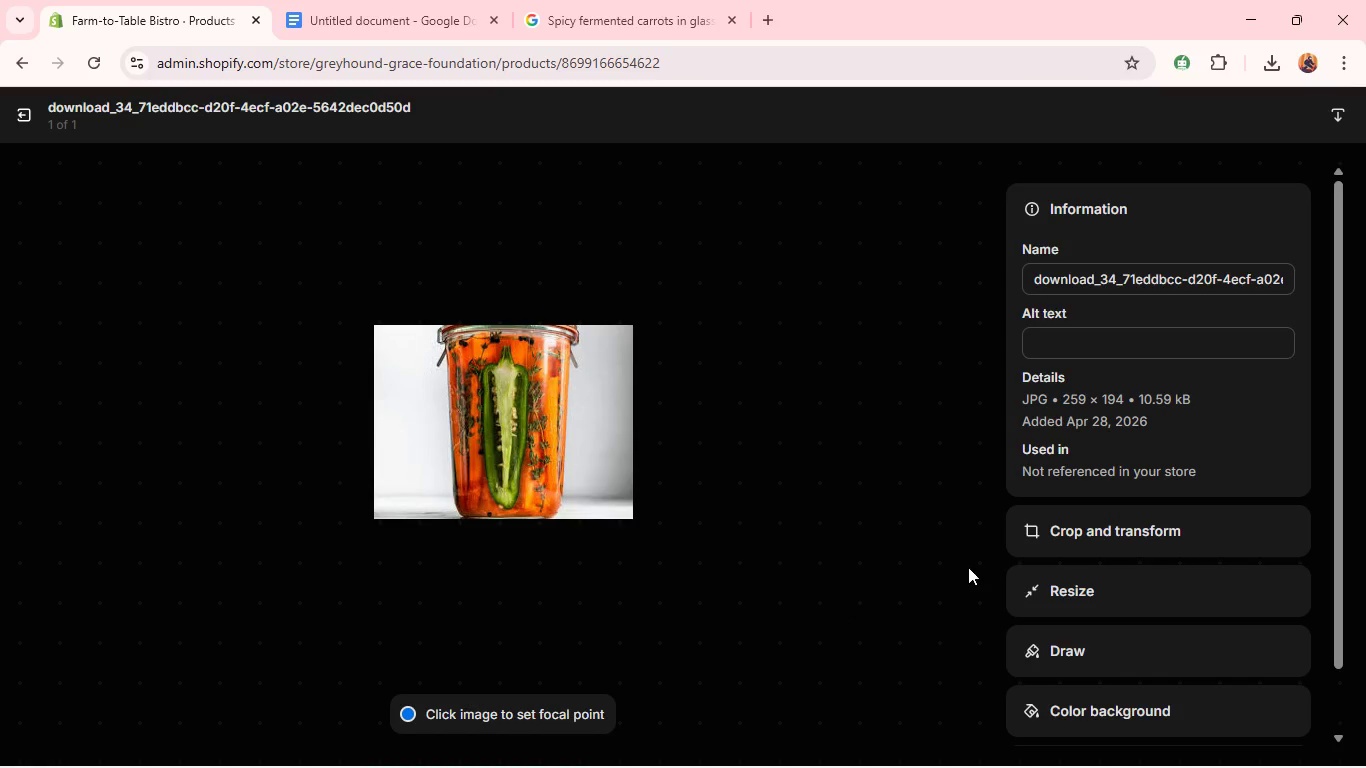 
left_click([1054, 518])
 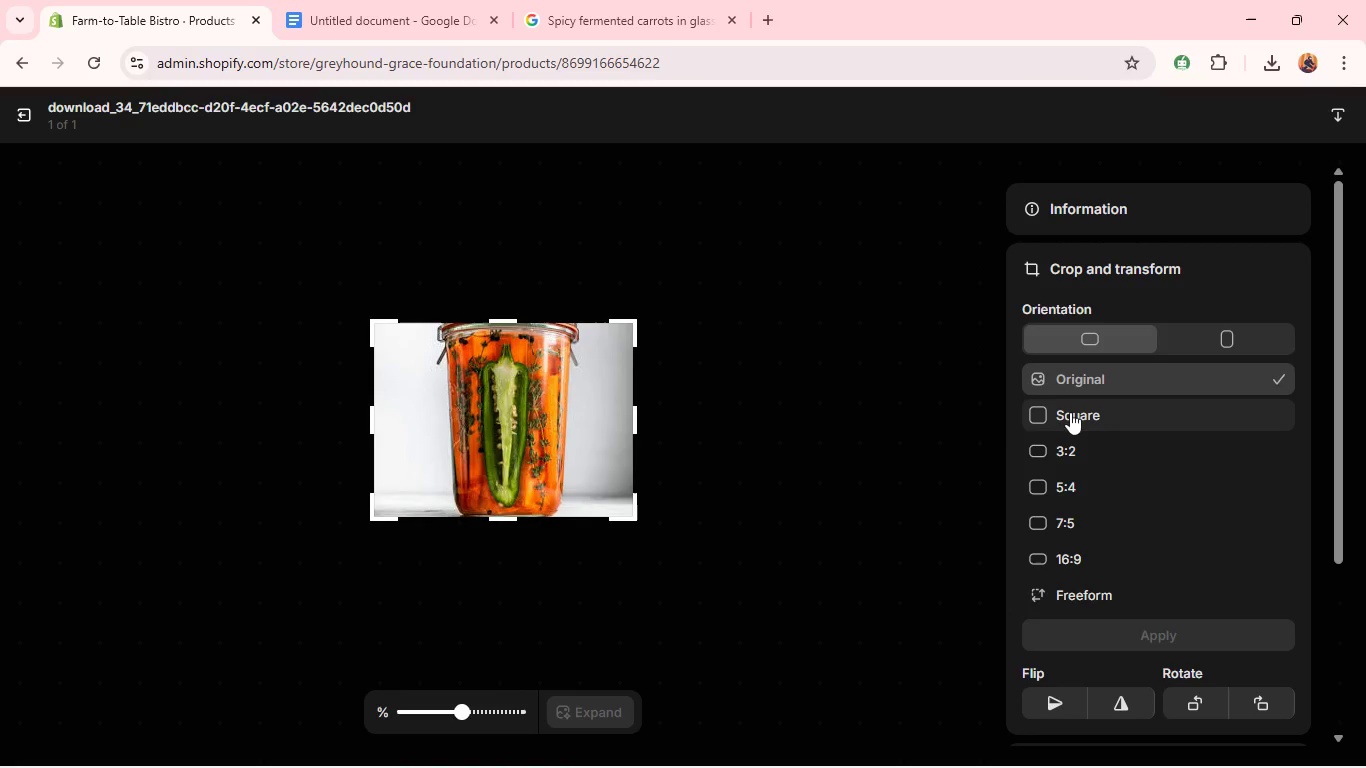 
left_click([1069, 416])
 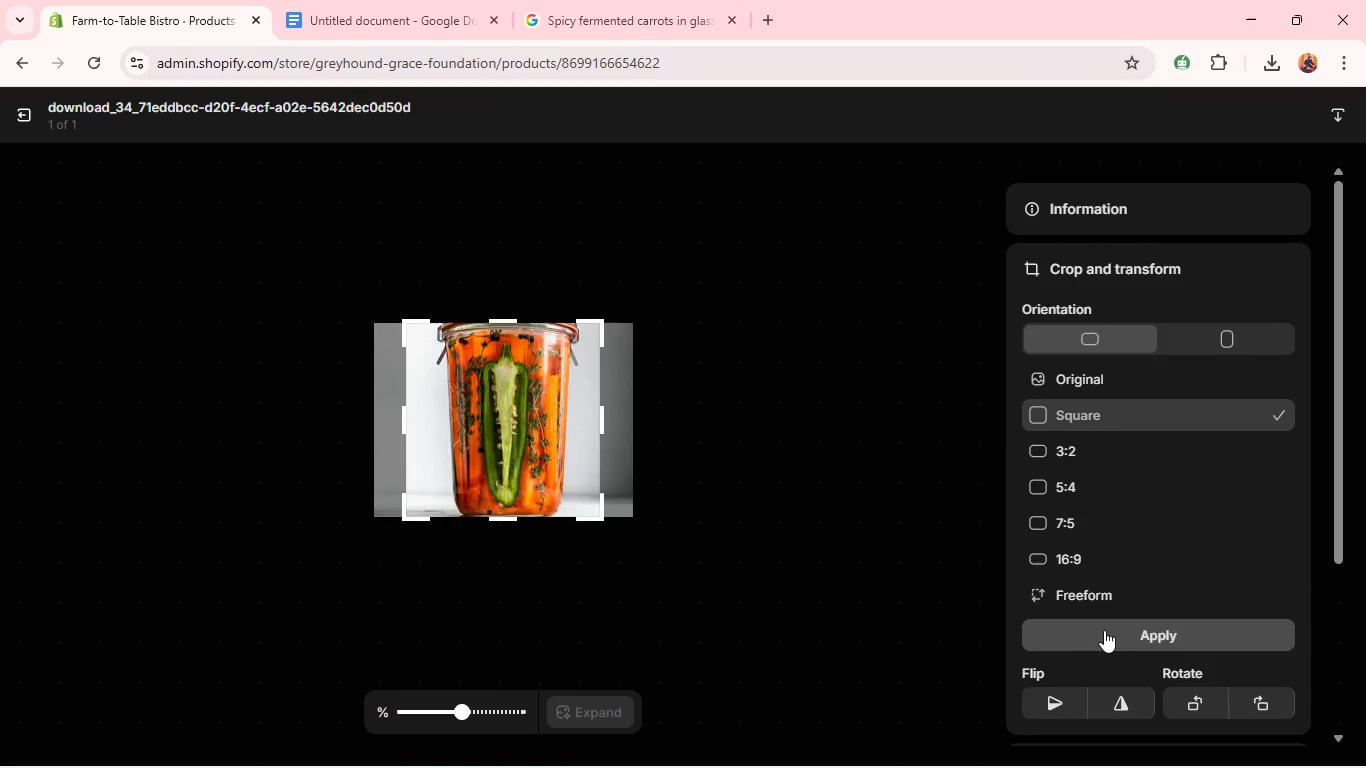 
left_click([1104, 640])
 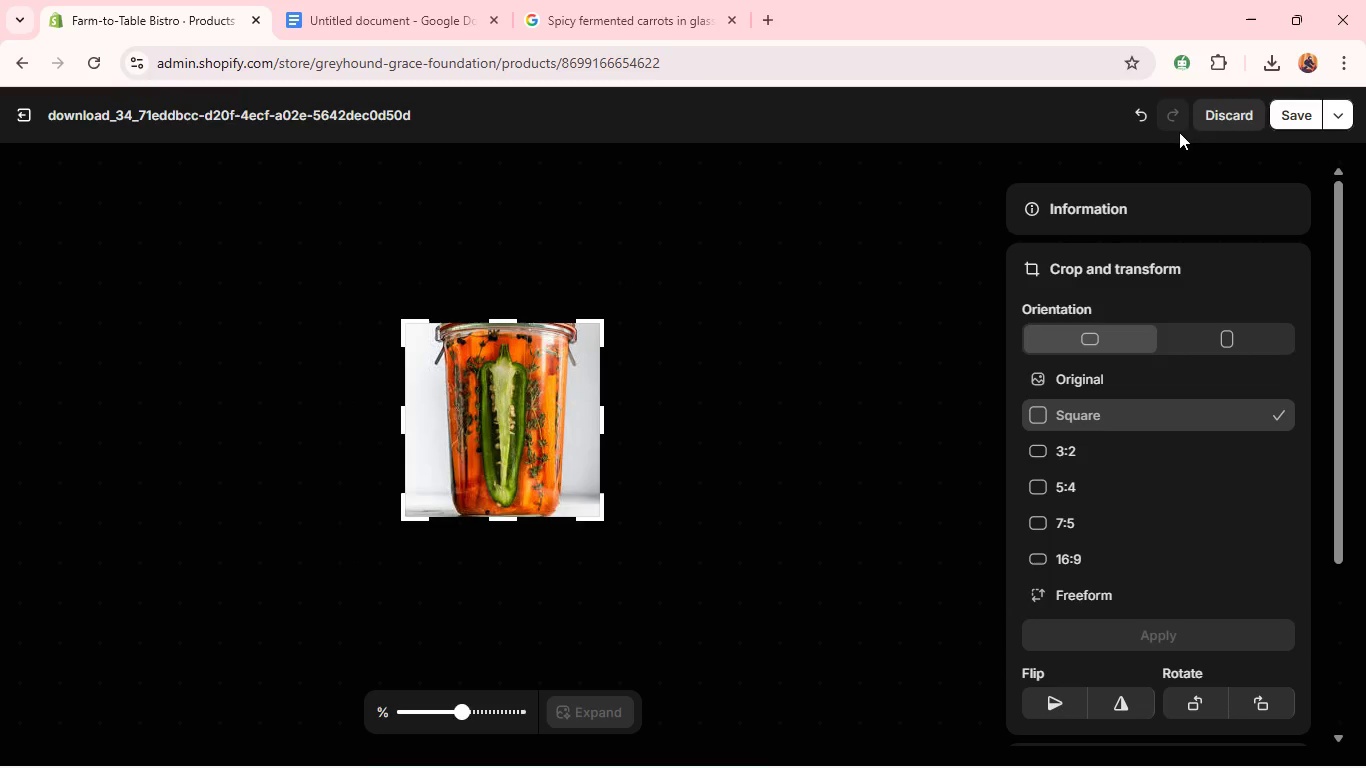 
left_click([1153, 209])
 